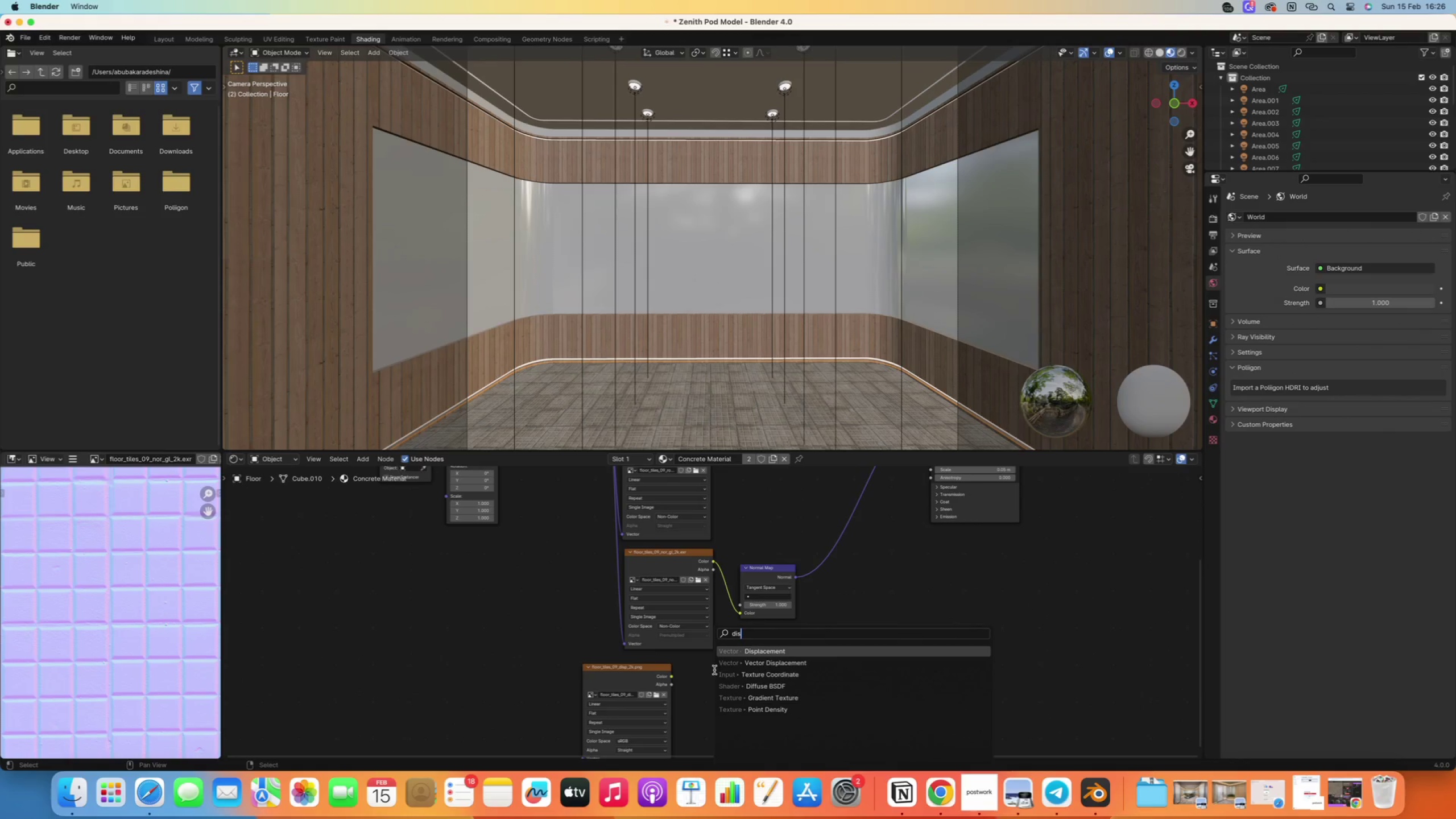 
key(Enter)
 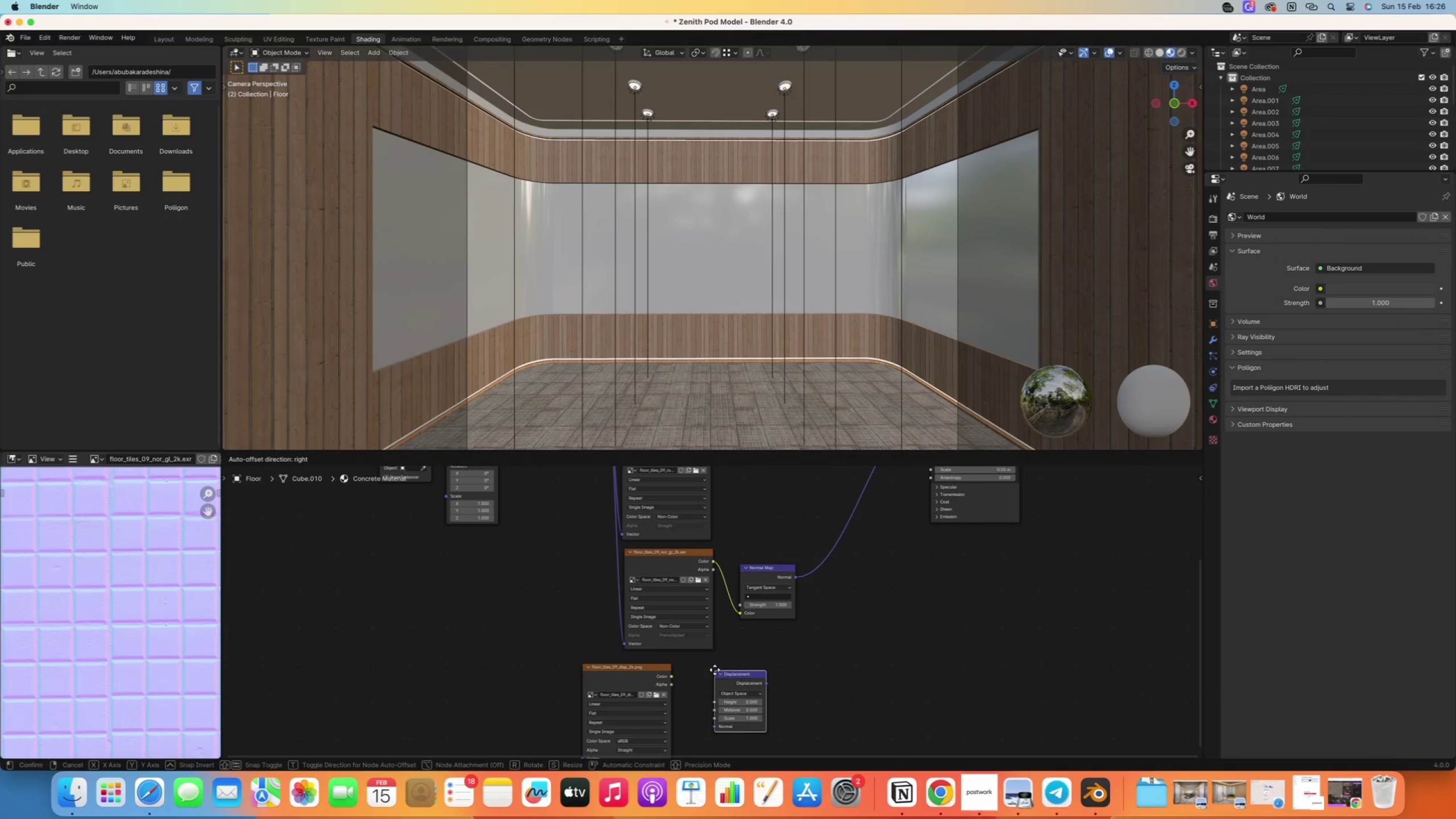 
left_click([747, 671])
 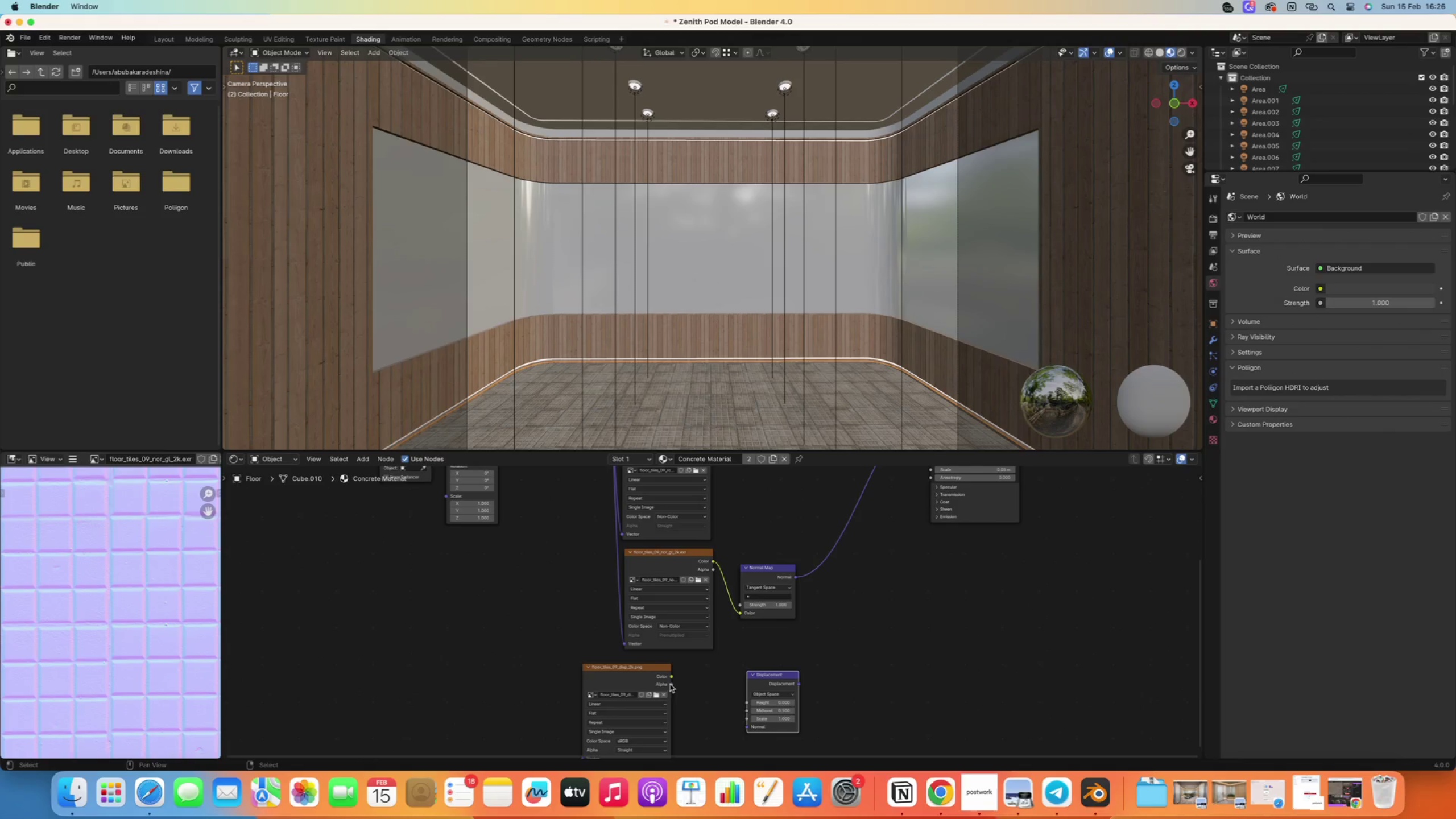 
left_click_drag(start_coordinate=[672, 677], to_coordinate=[746, 699])
 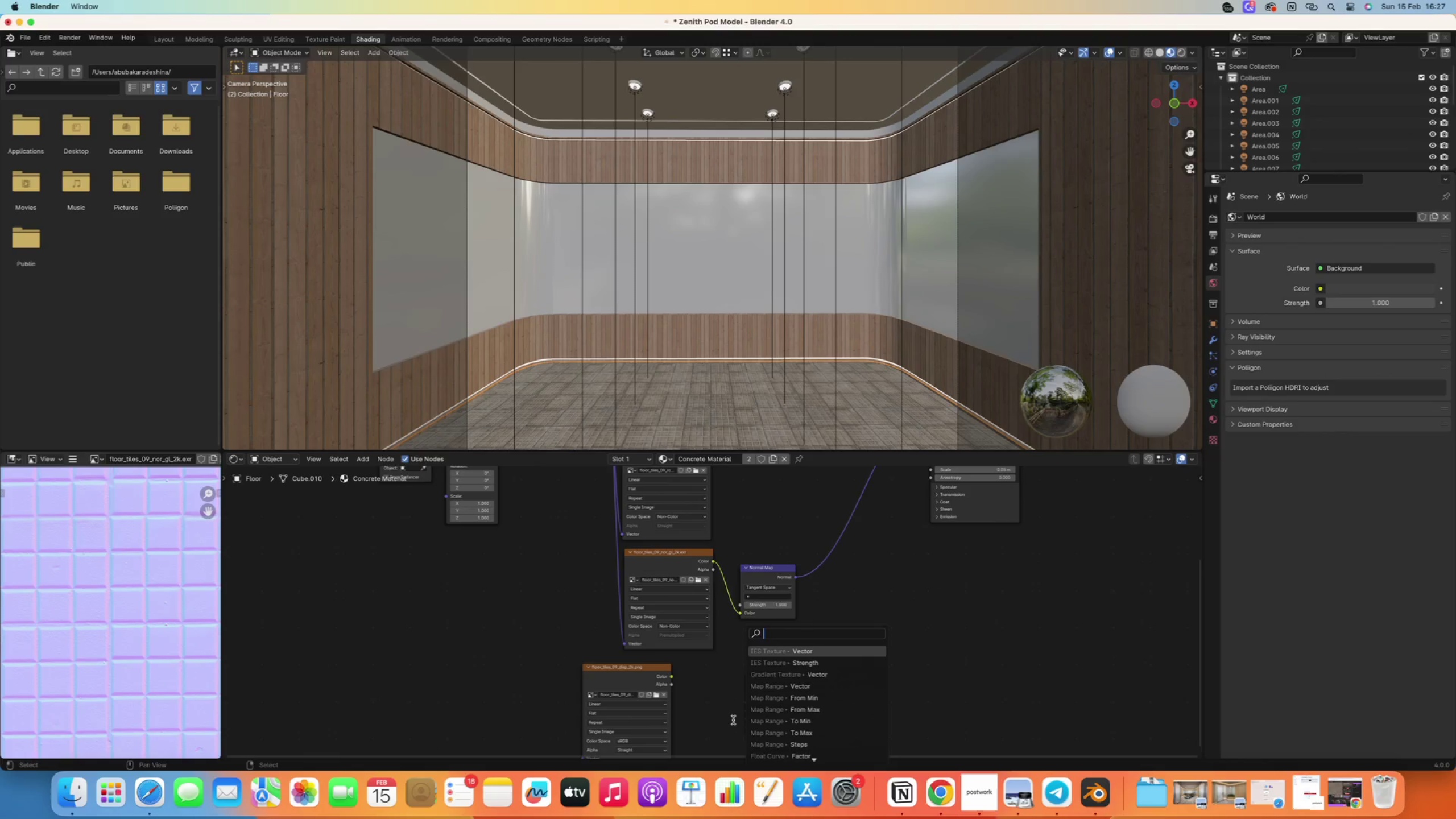 
left_click([731, 716])
 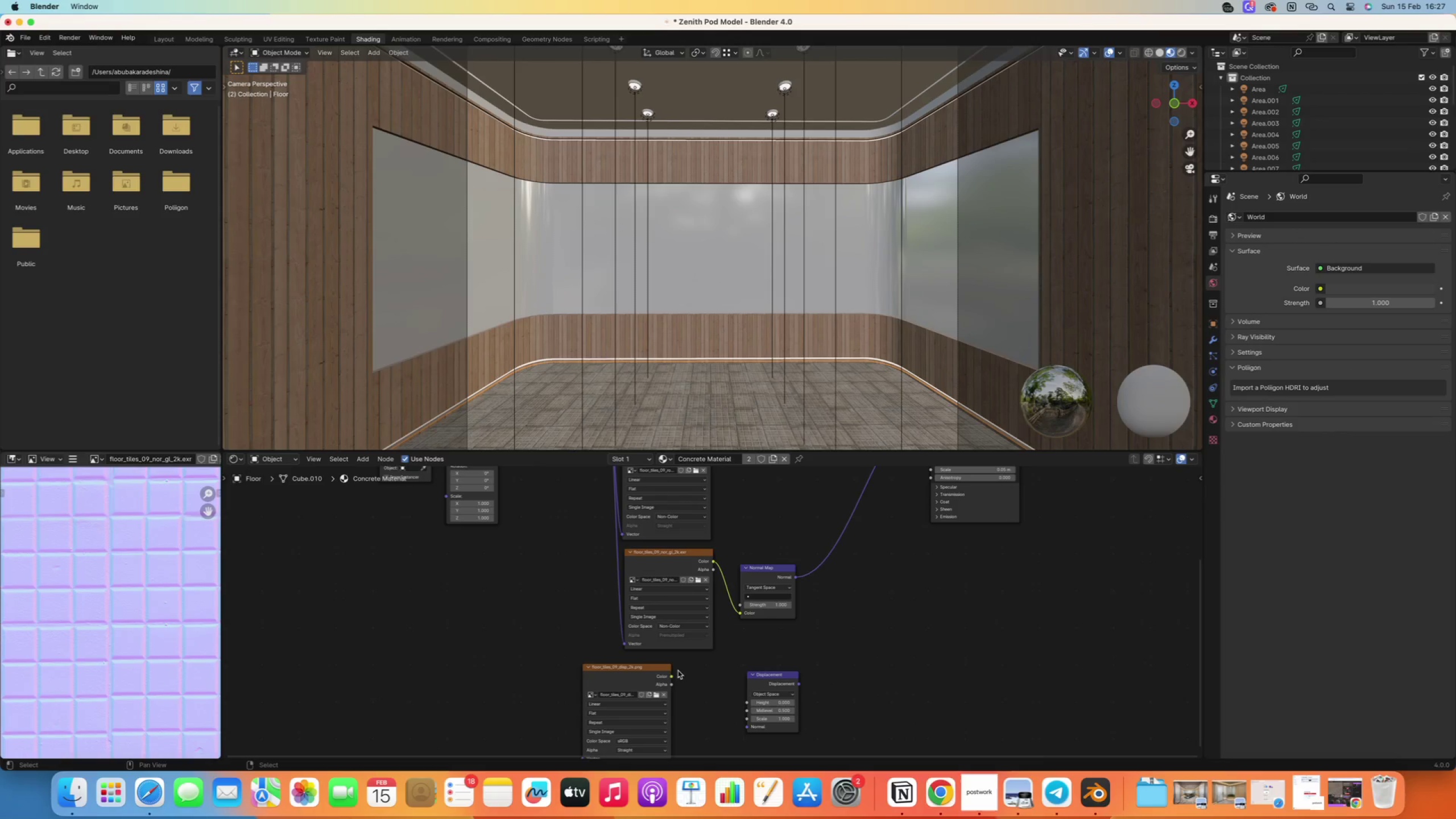 
left_click_drag(start_coordinate=[672, 677], to_coordinate=[745, 704])
 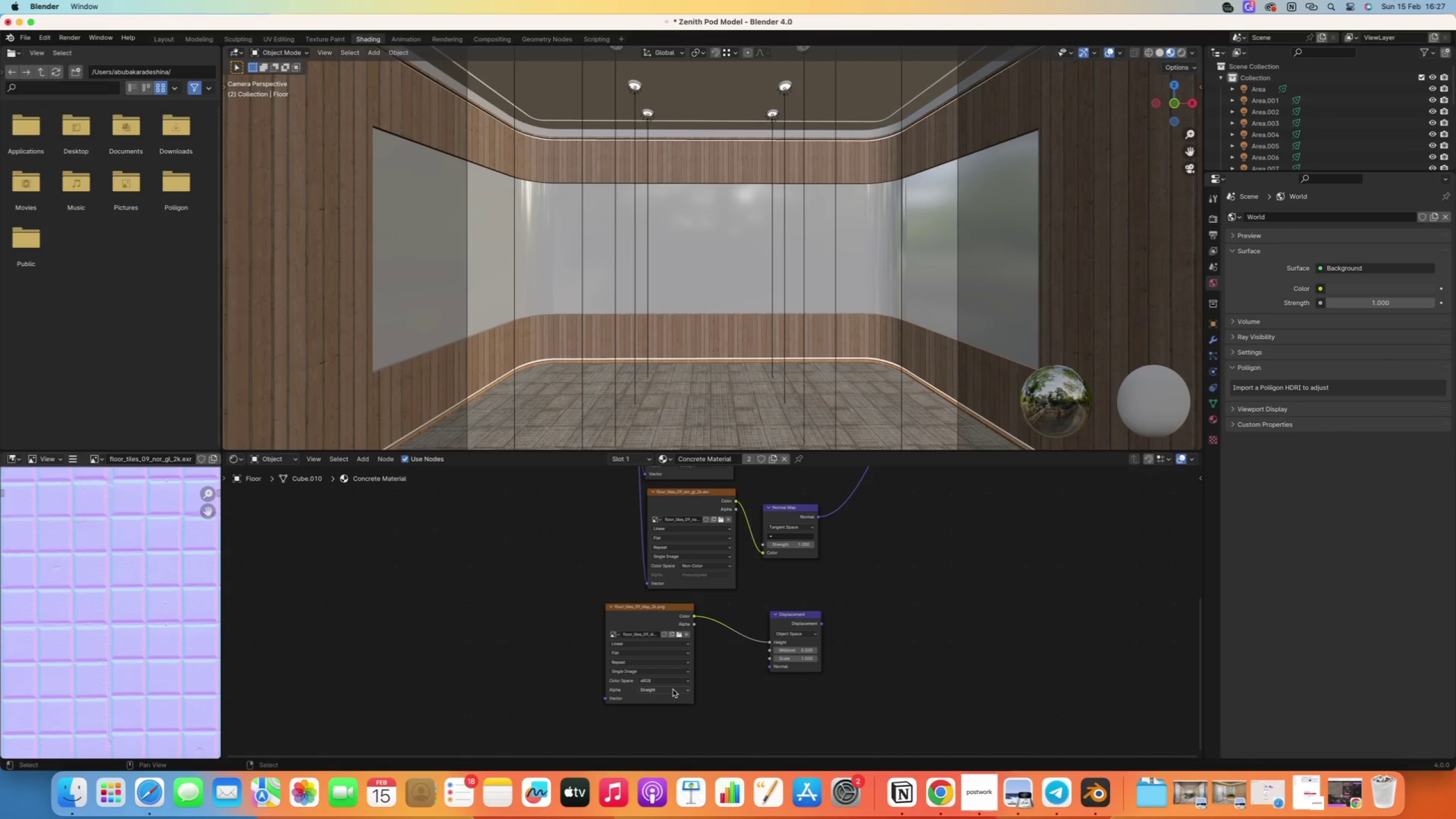 
left_click([672, 682])
 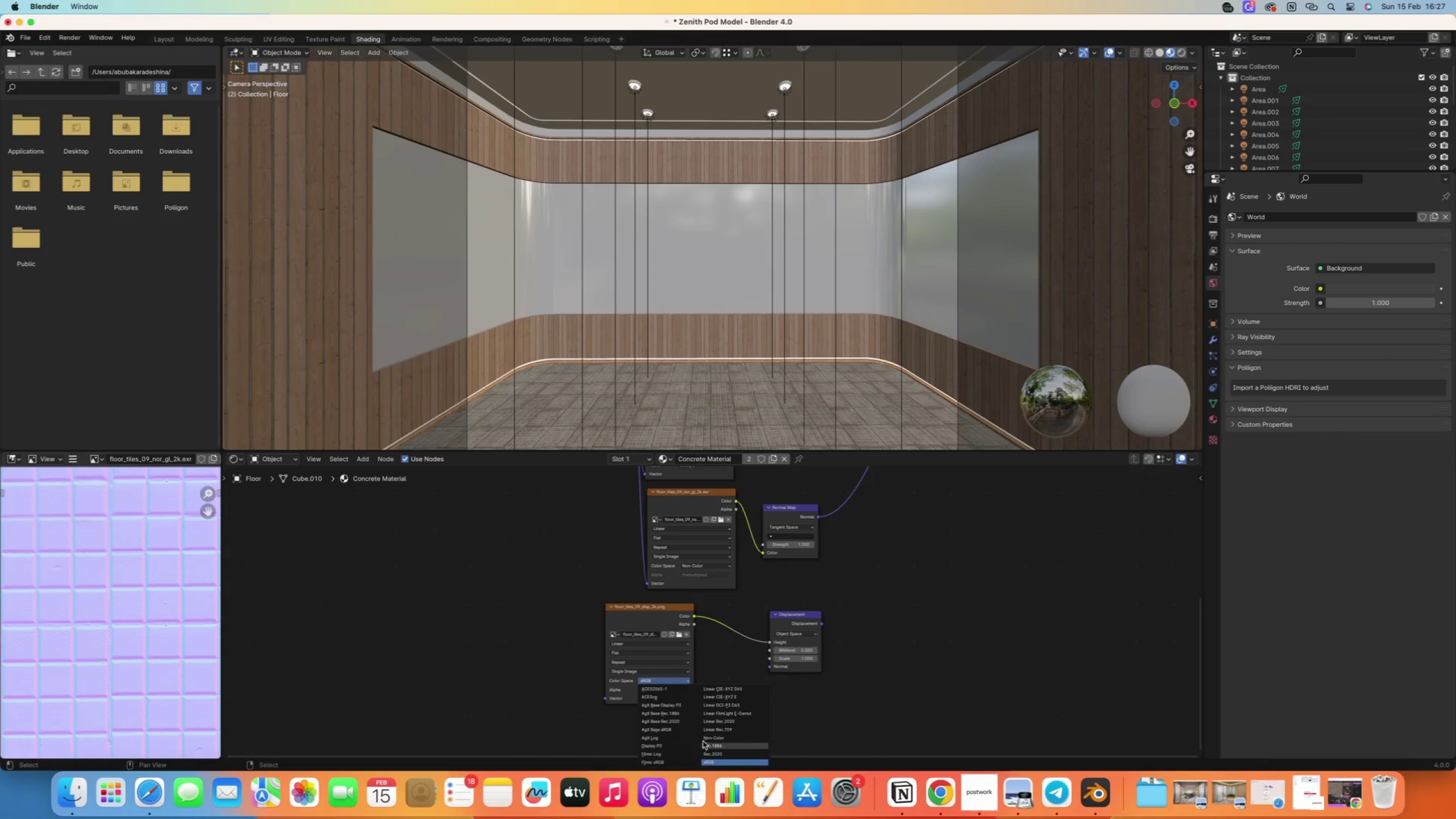 
left_click([706, 739])
 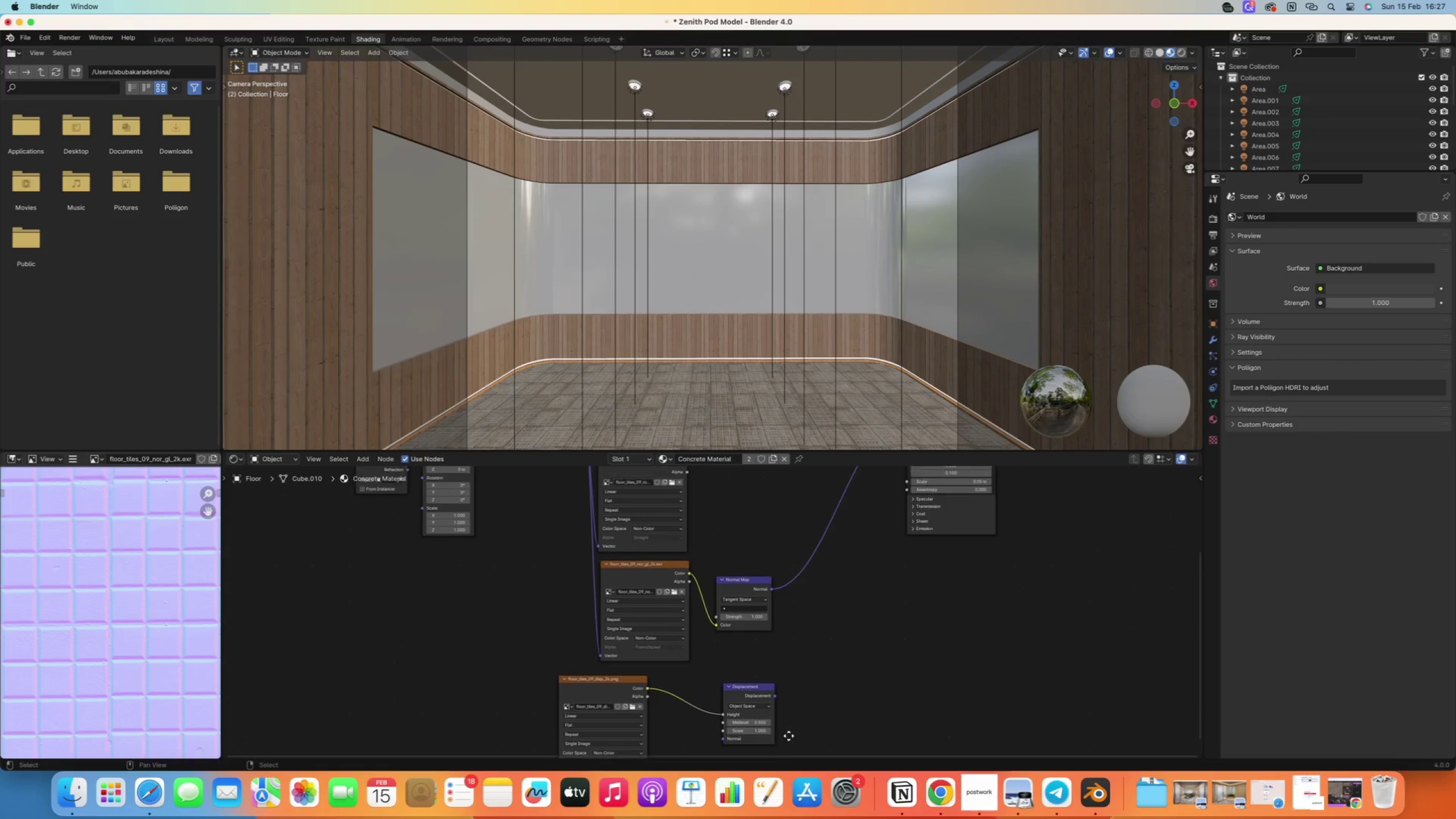 
left_click_drag(start_coordinate=[774, 701], to_coordinate=[1011, 585])
 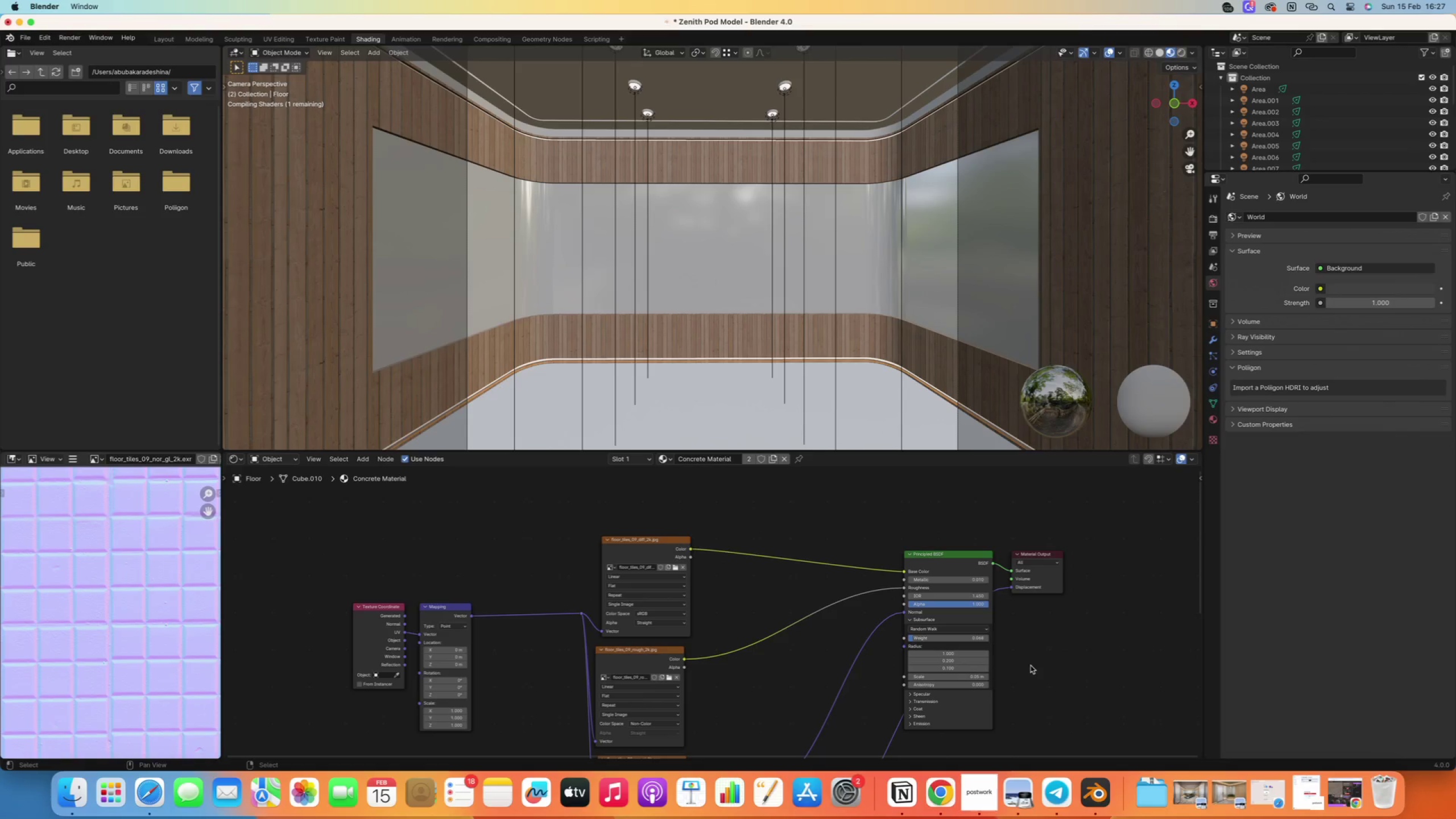 
scroll: coordinate [759, 672], scroll_direction: down, amount: 1.0
 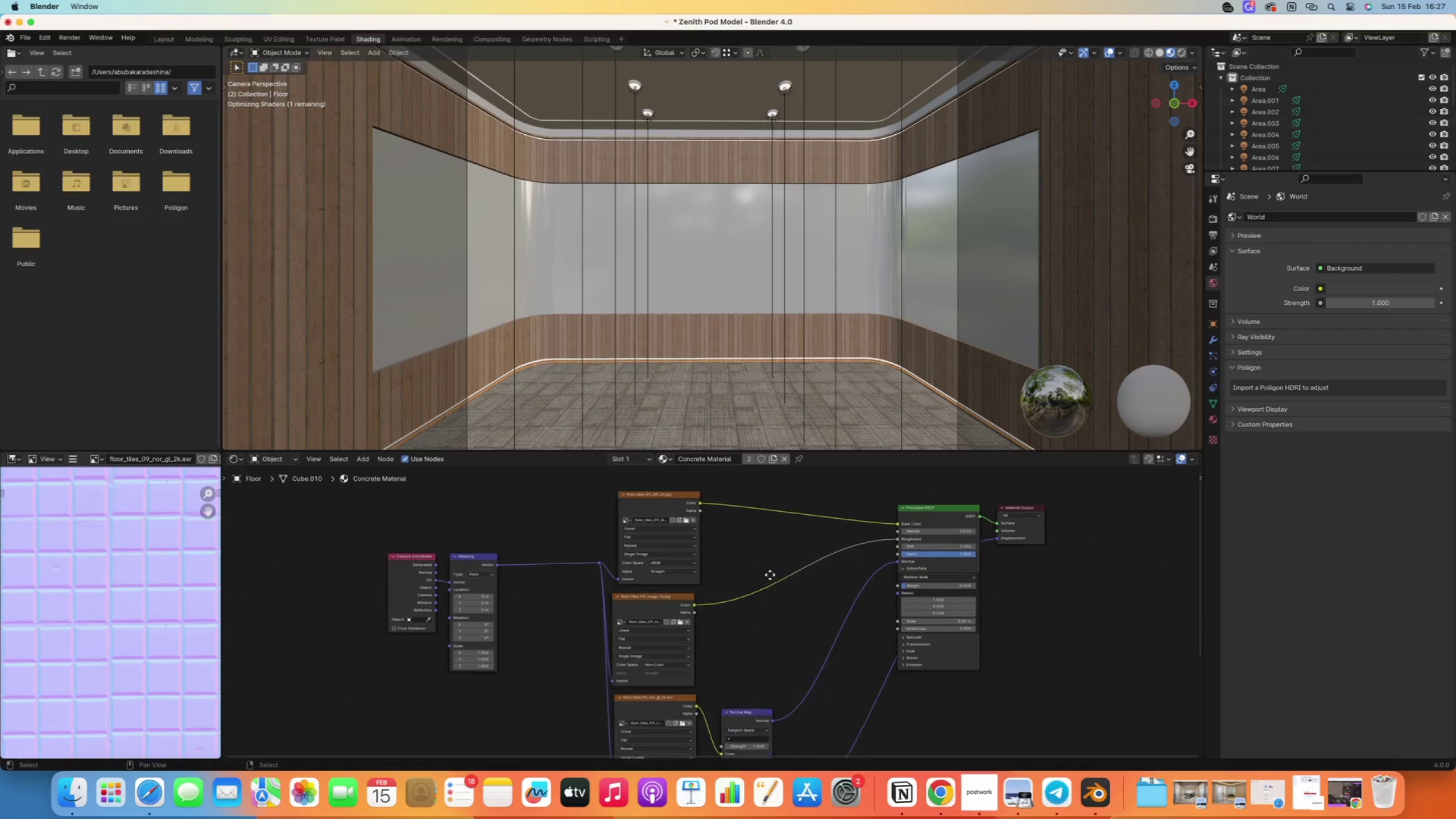 
scroll: coordinate [765, 632], scroll_direction: up, amount: 16.0
 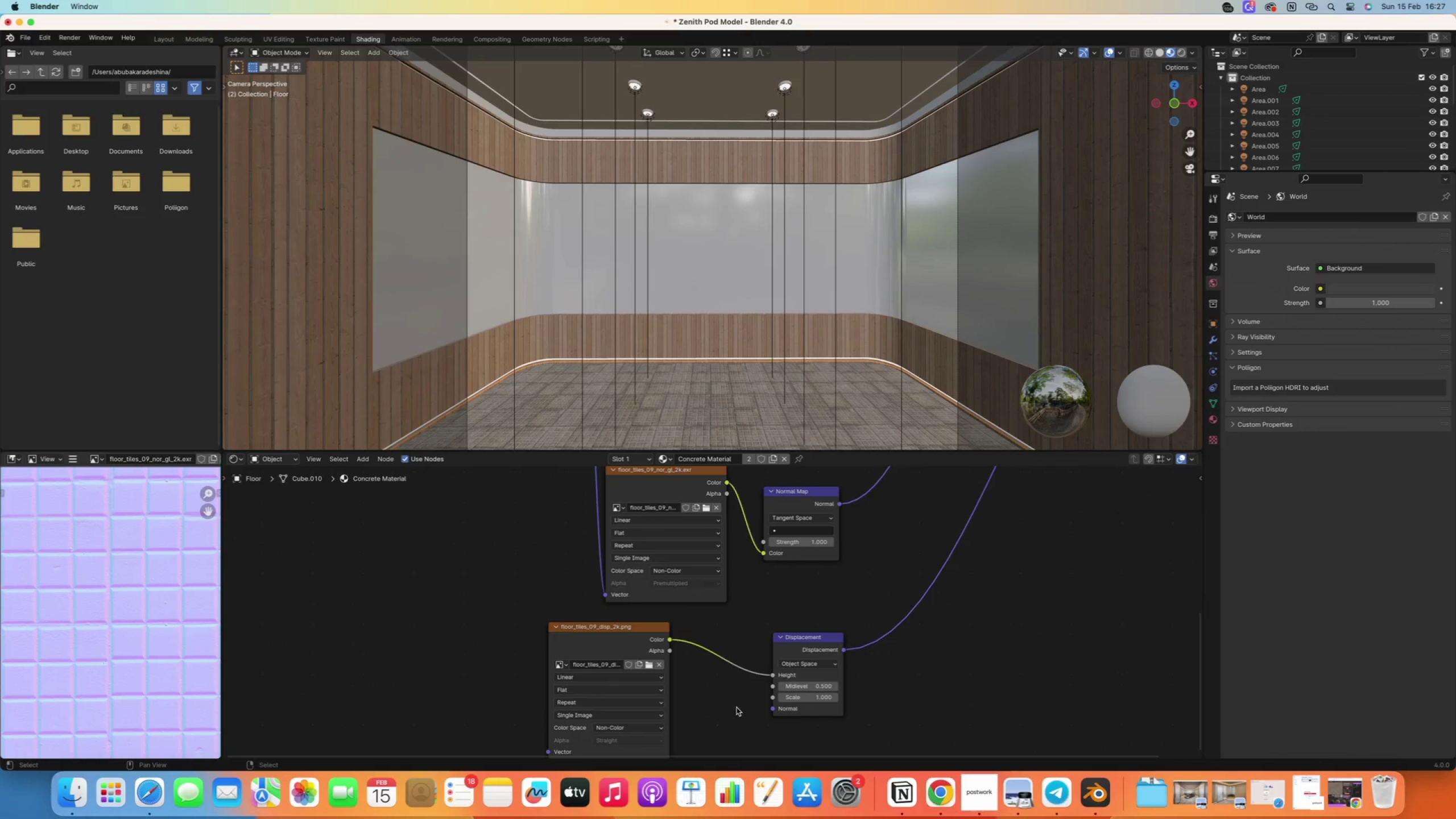 
scroll: coordinate [689, 660], scroll_direction: down, amount: 24.0
 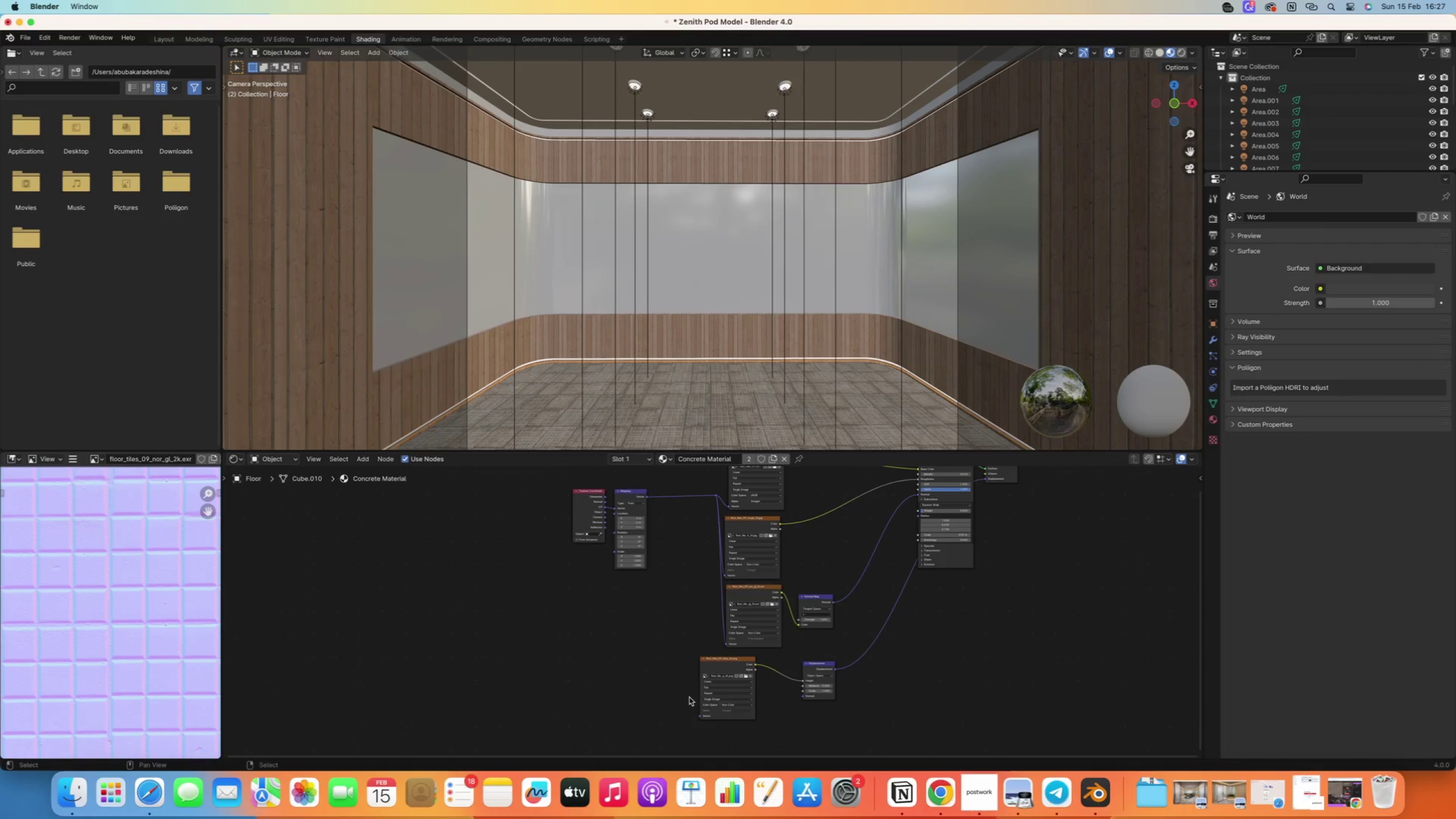 
left_click_drag(start_coordinate=[699, 717], to_coordinate=[714, 497])
 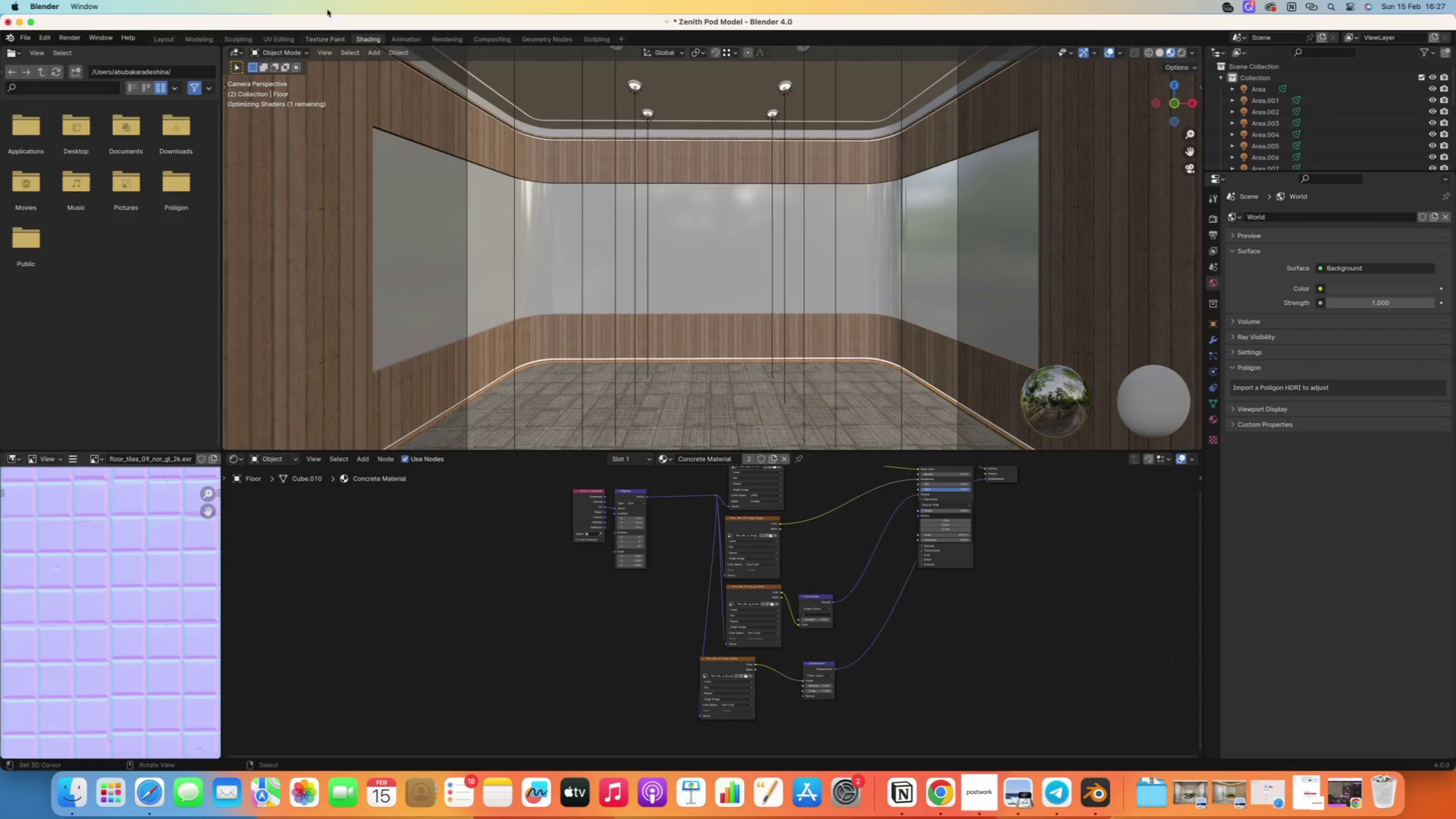 
wait(5.83)
 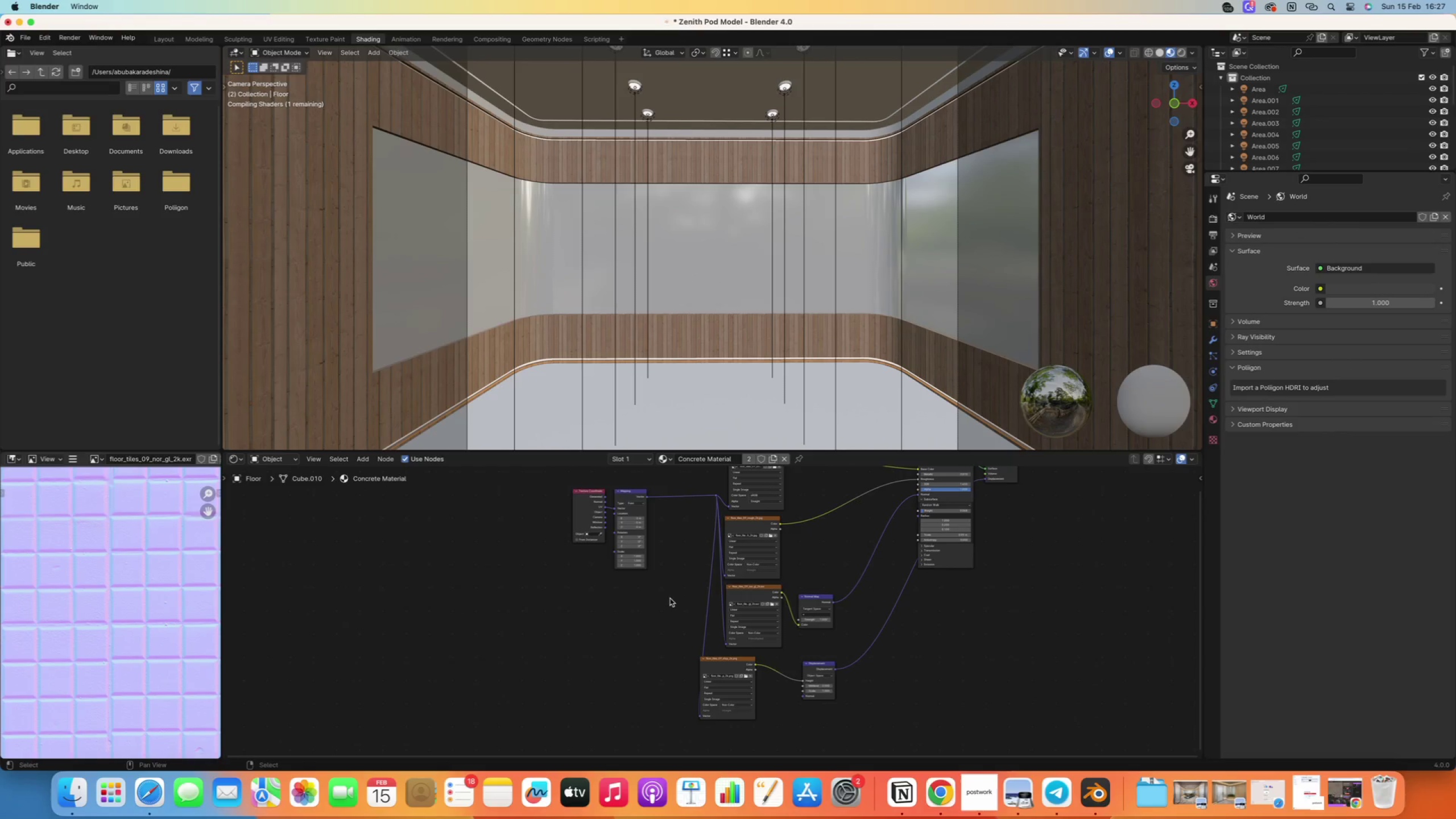 
left_click([194, 41])
 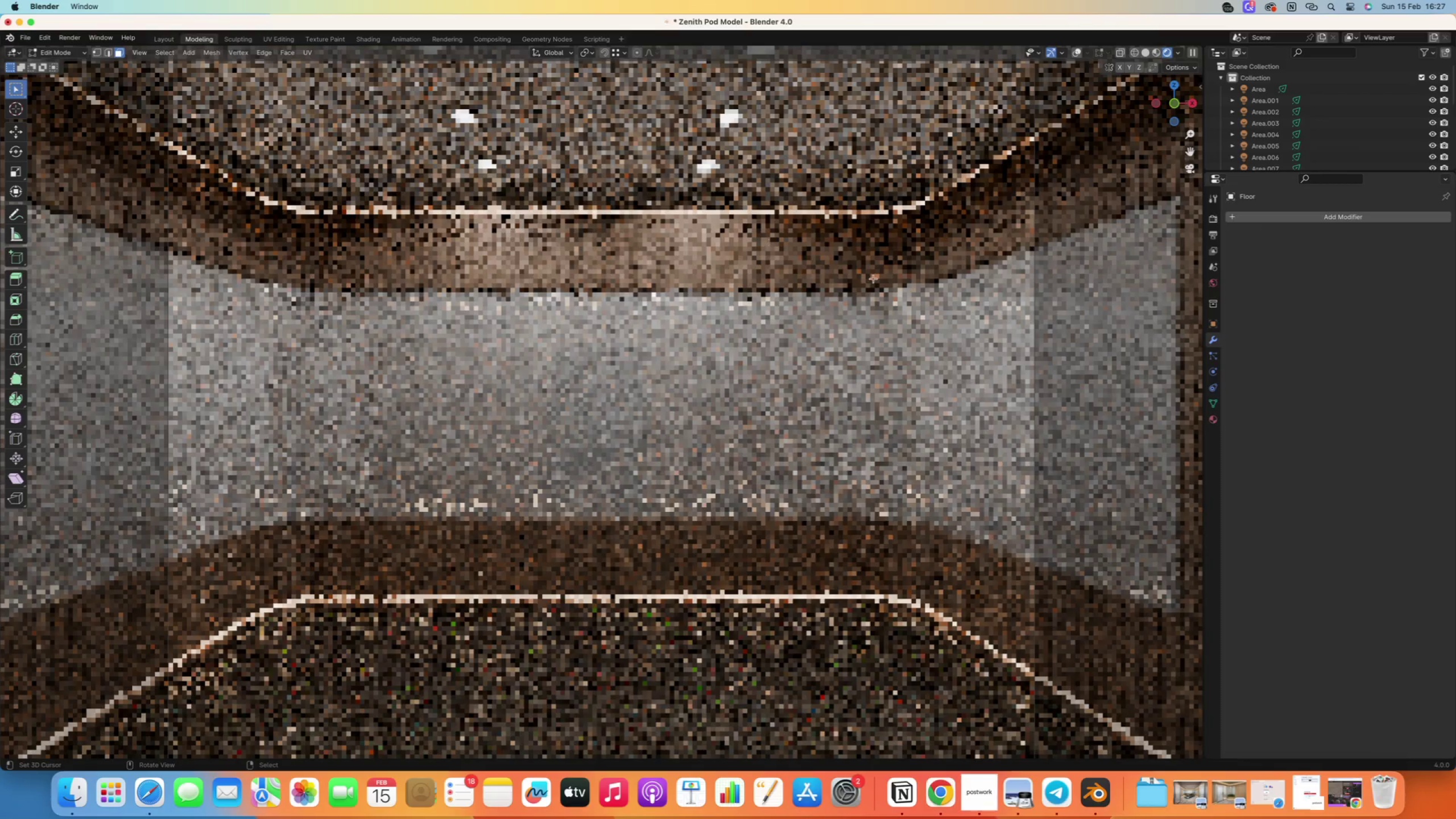 
wait(6.53)
 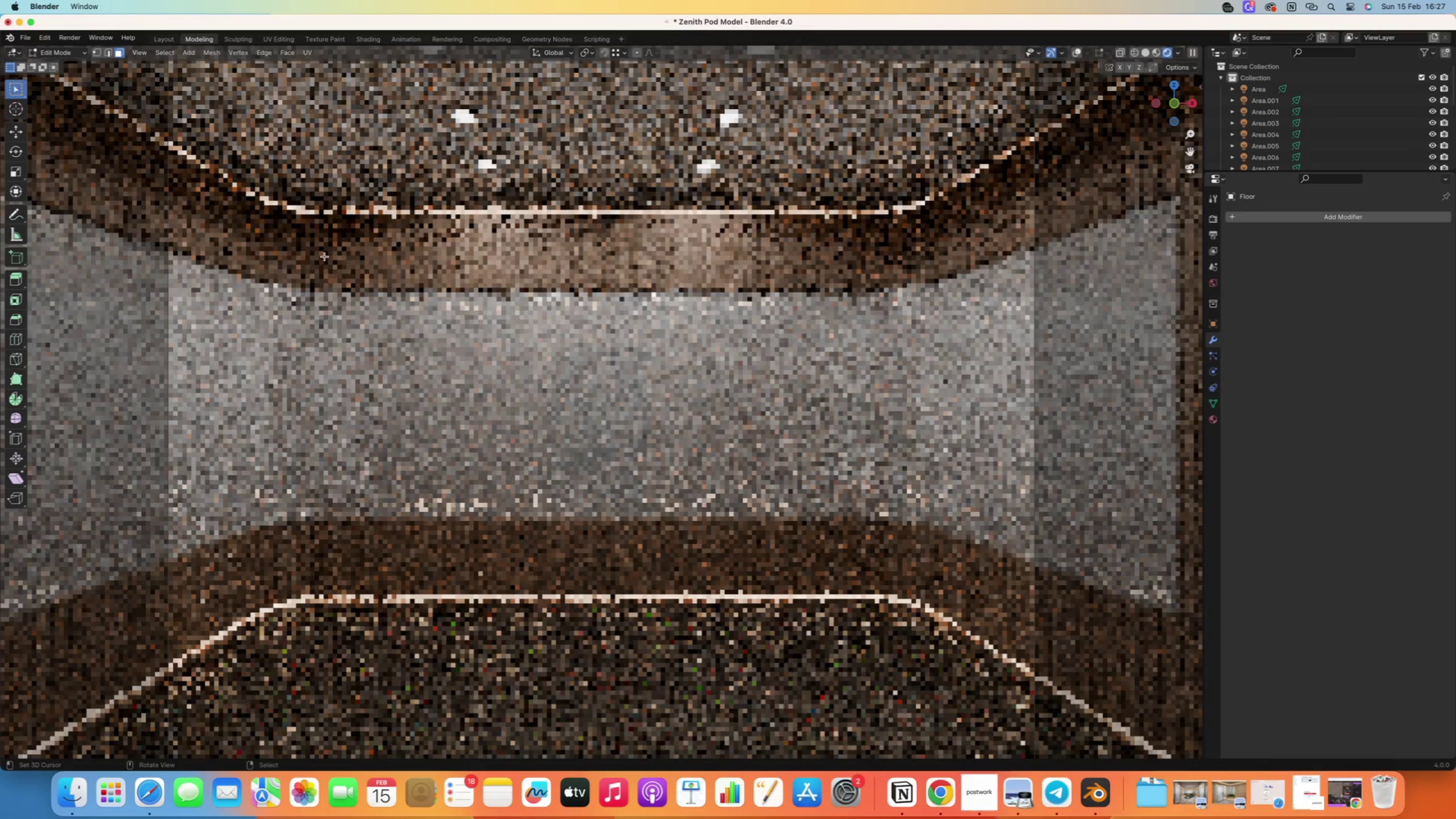 
left_click([1213, 239])
 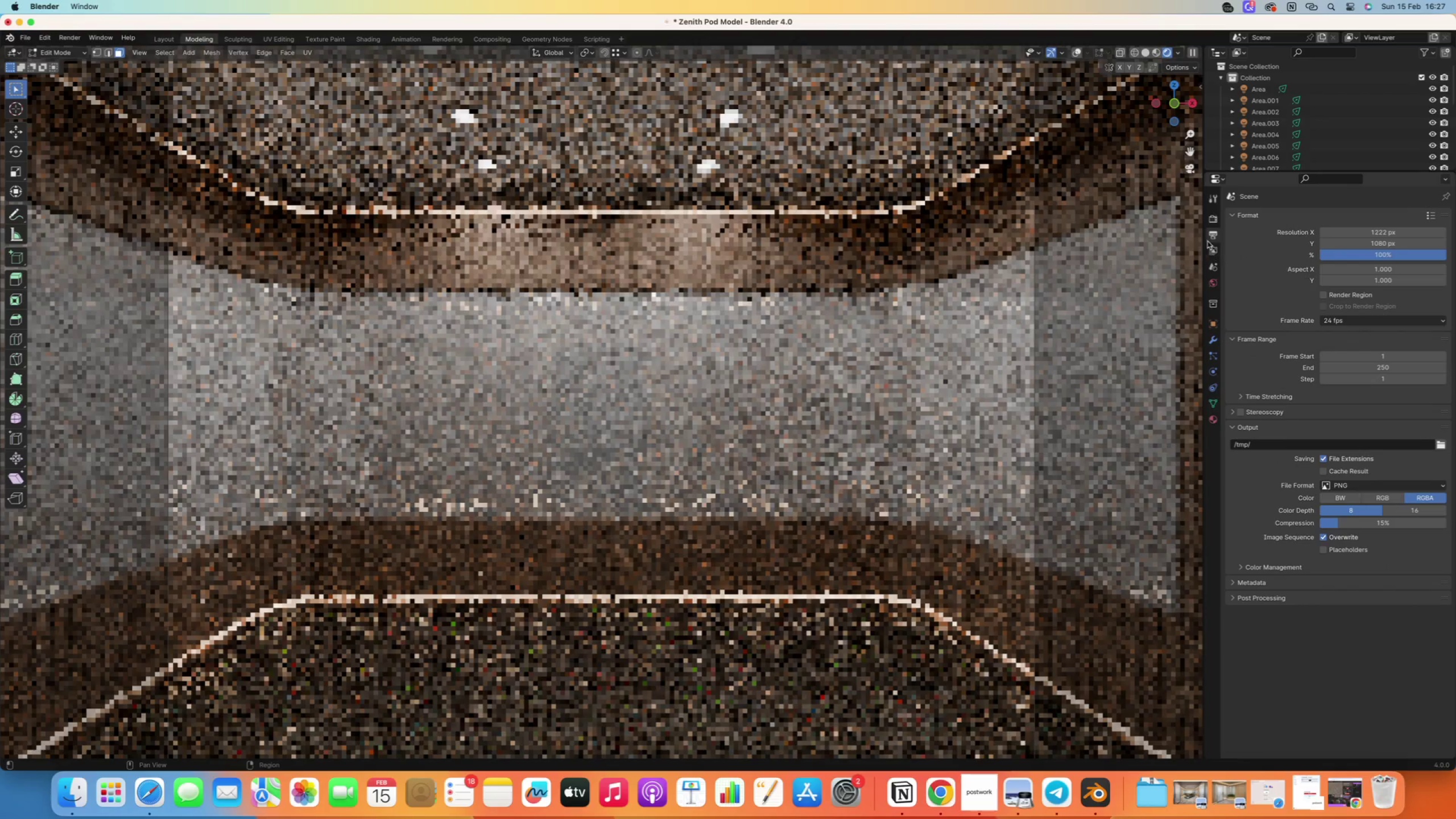 
left_click([1214, 221])
 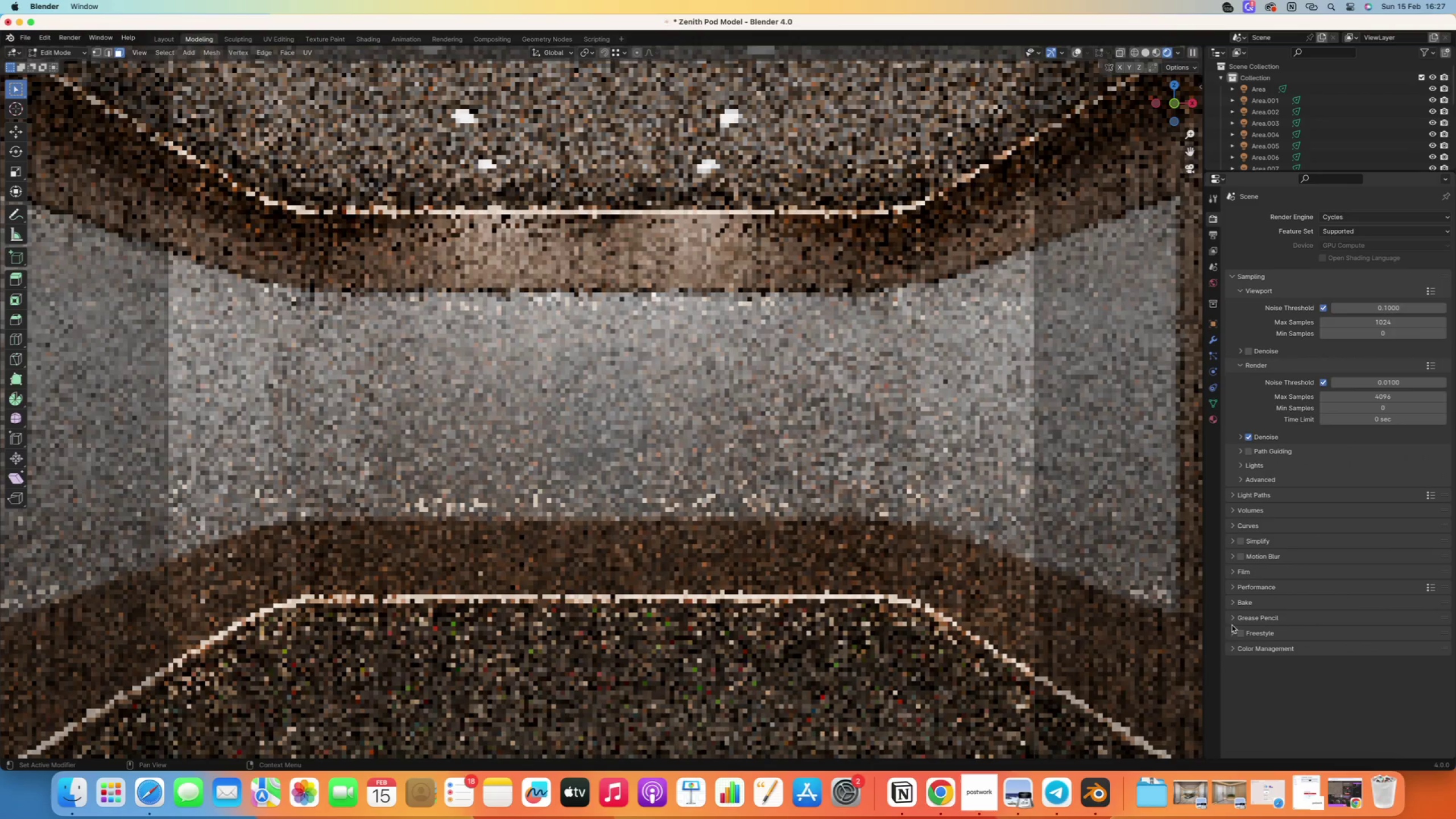 
left_click([1236, 646])
 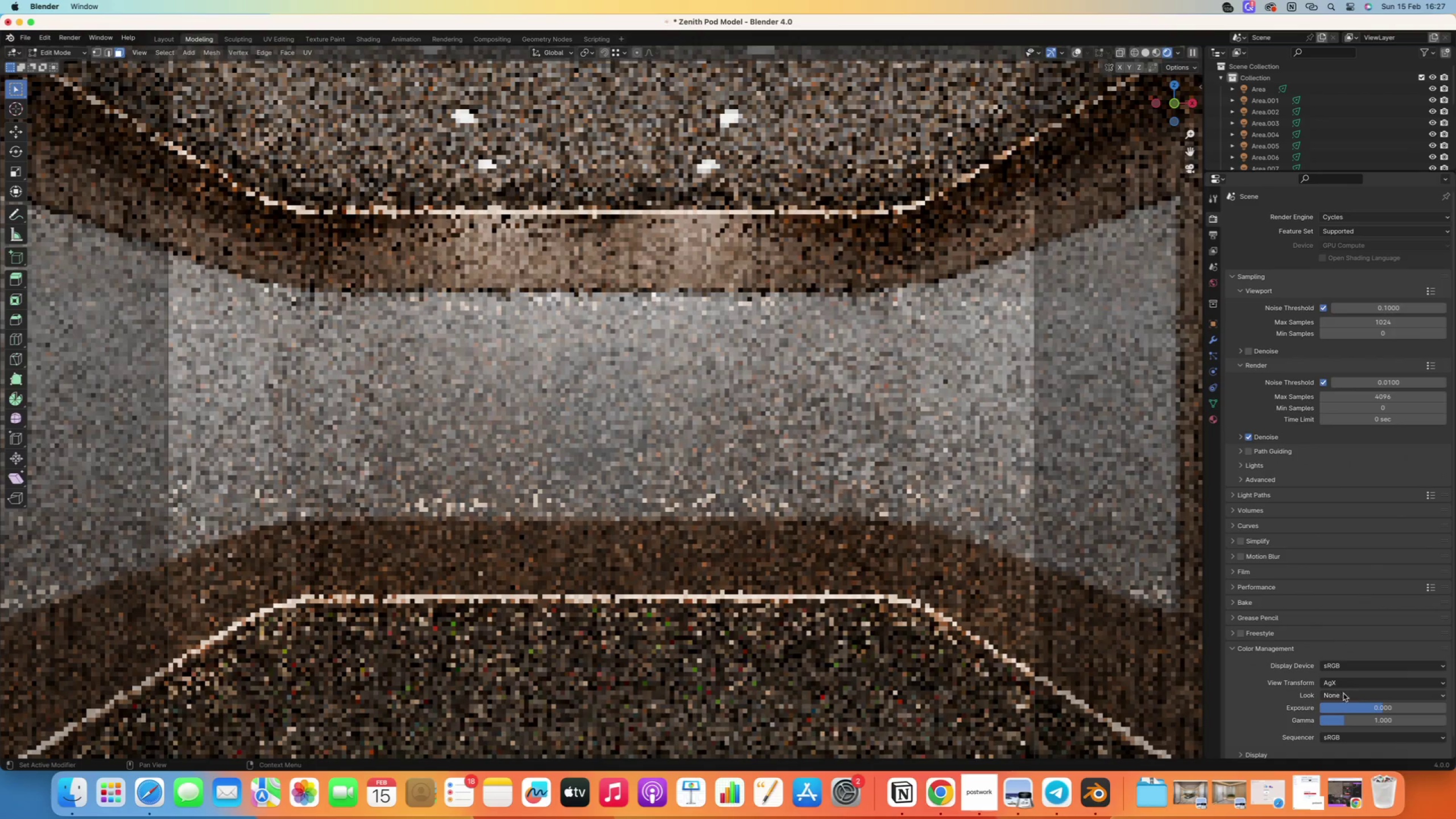 
left_click([1370, 709])
 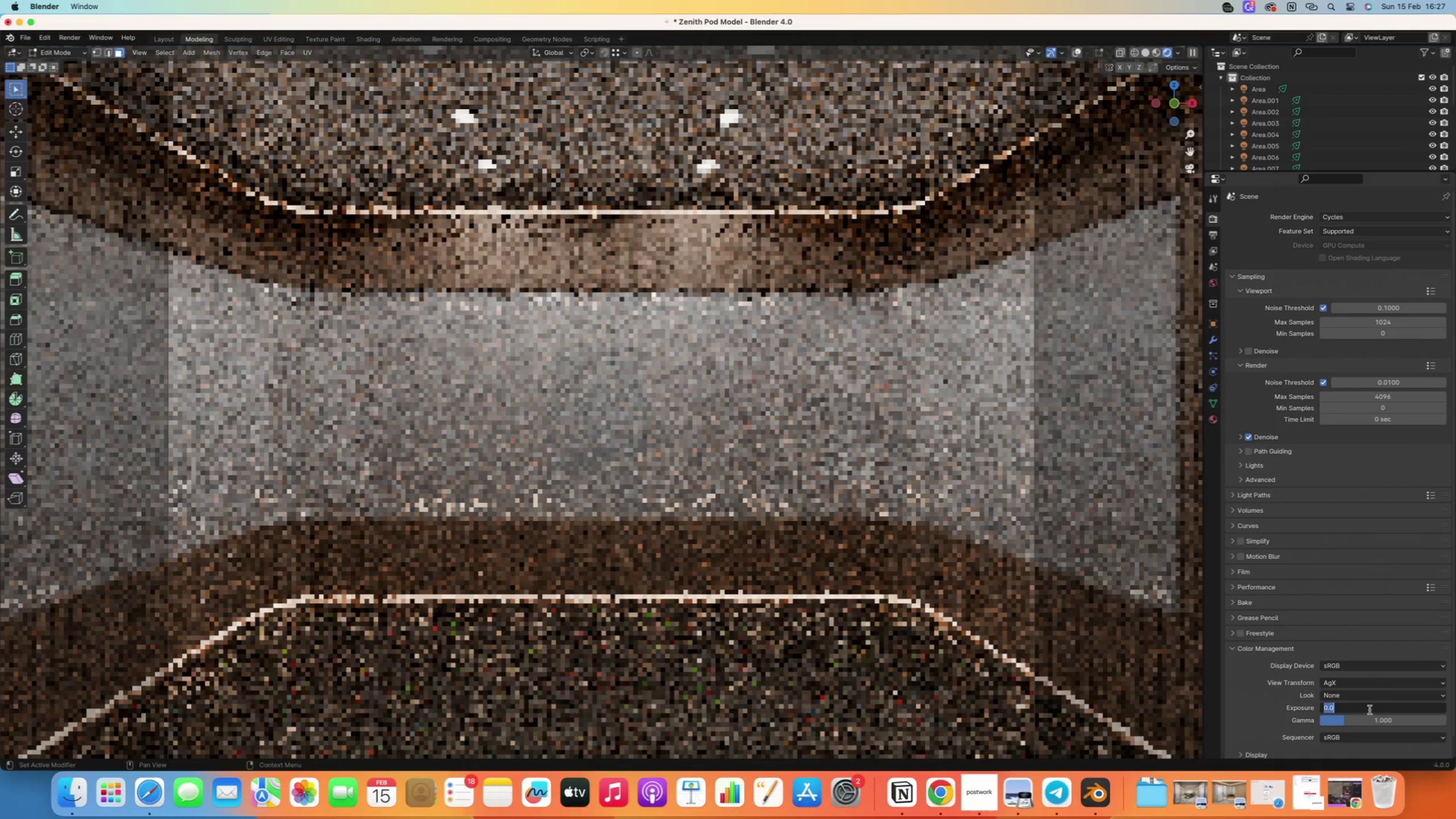 
key(1)
 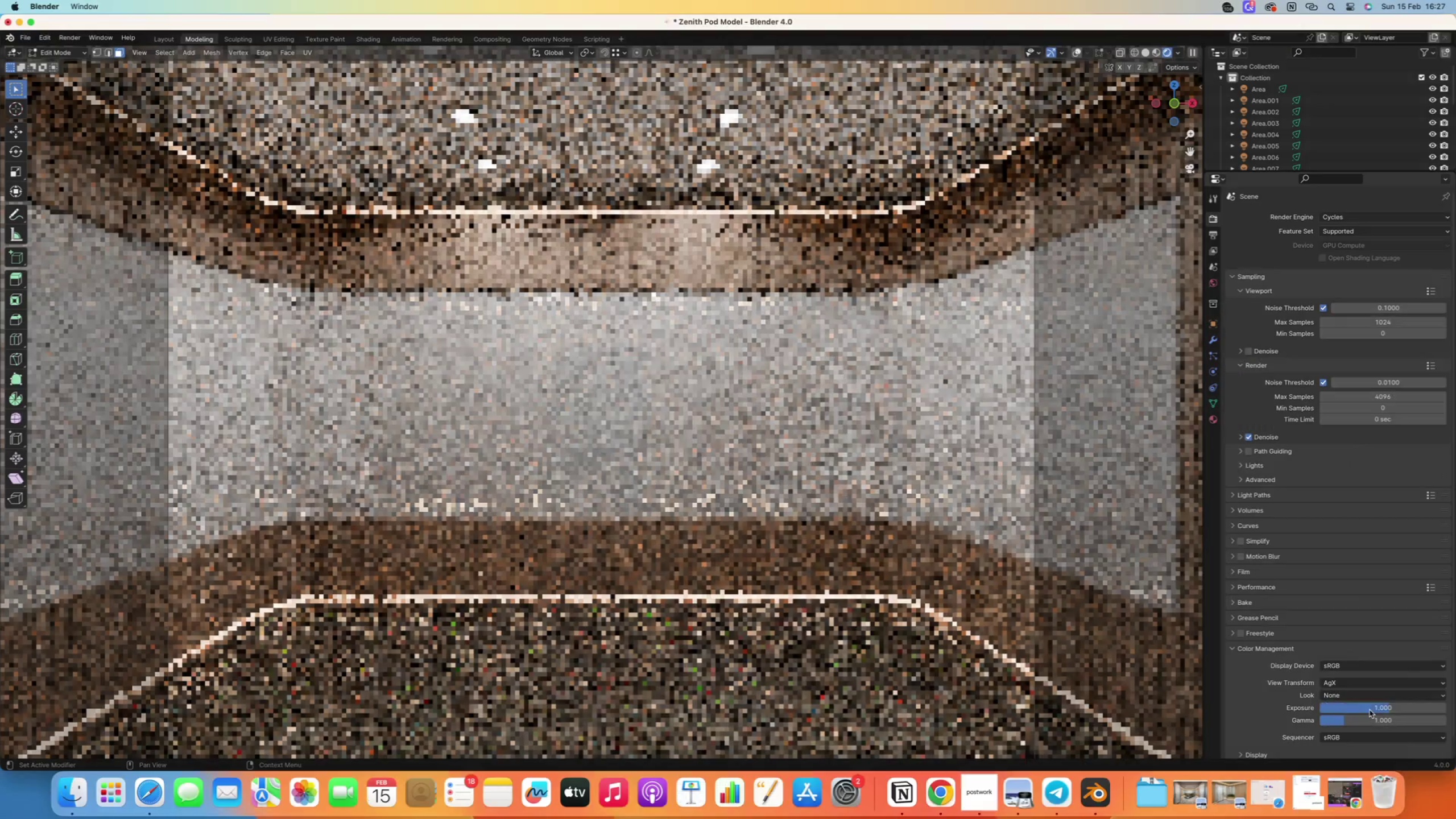 
key(Enter)
 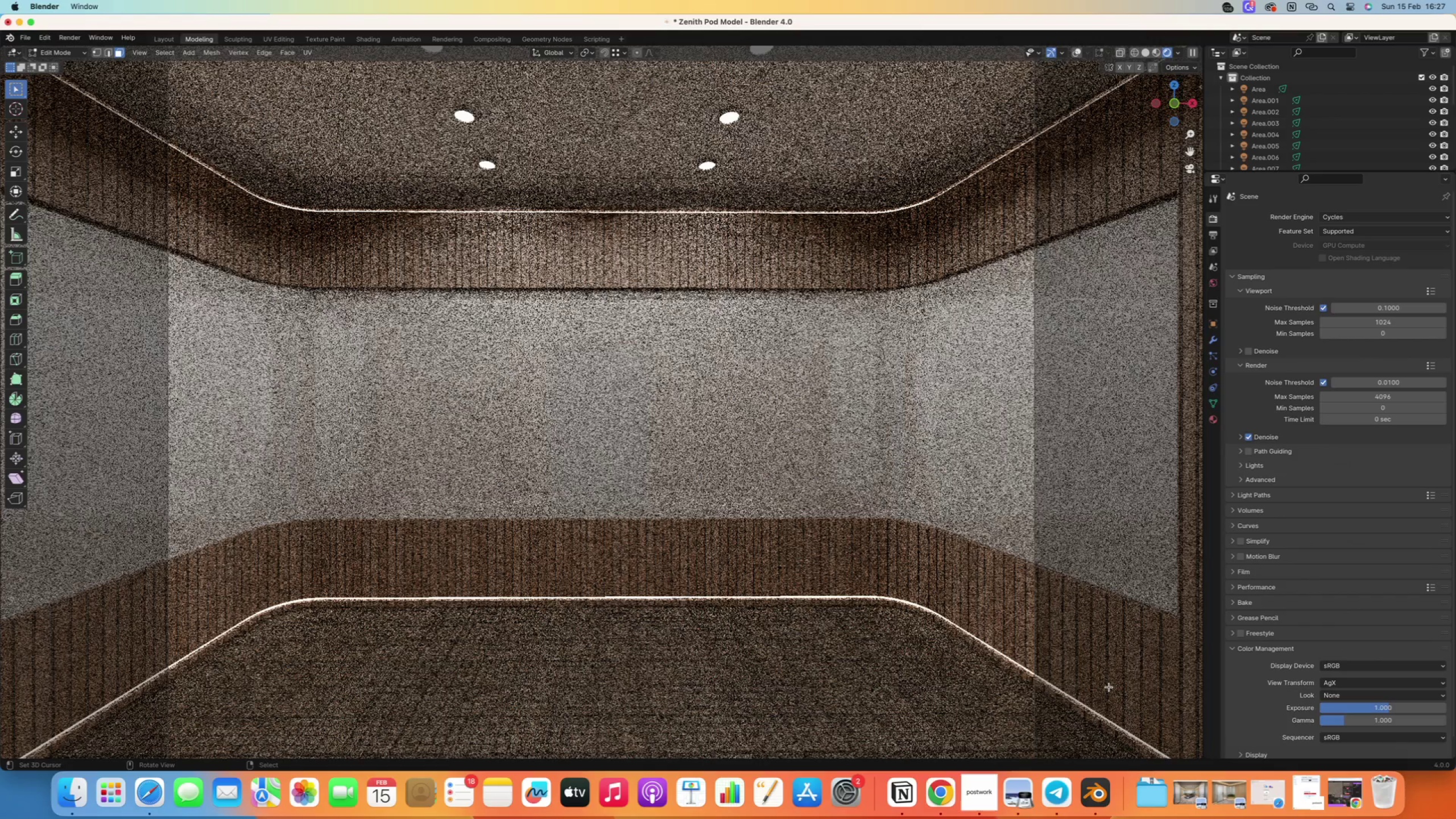 
scroll: coordinate [558, 578], scroll_direction: down, amount: 2.0
 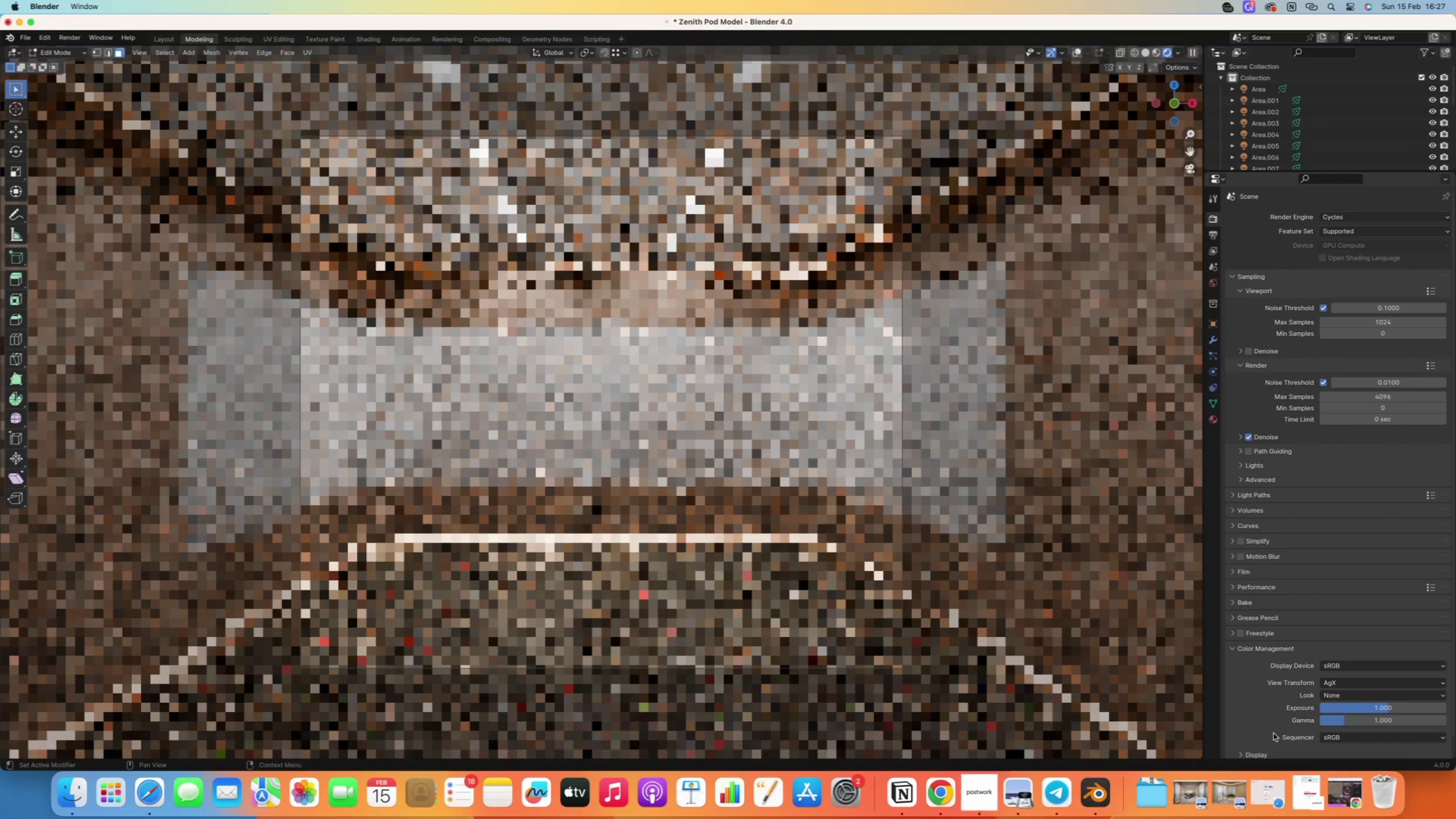 
left_click([1345, 697])
 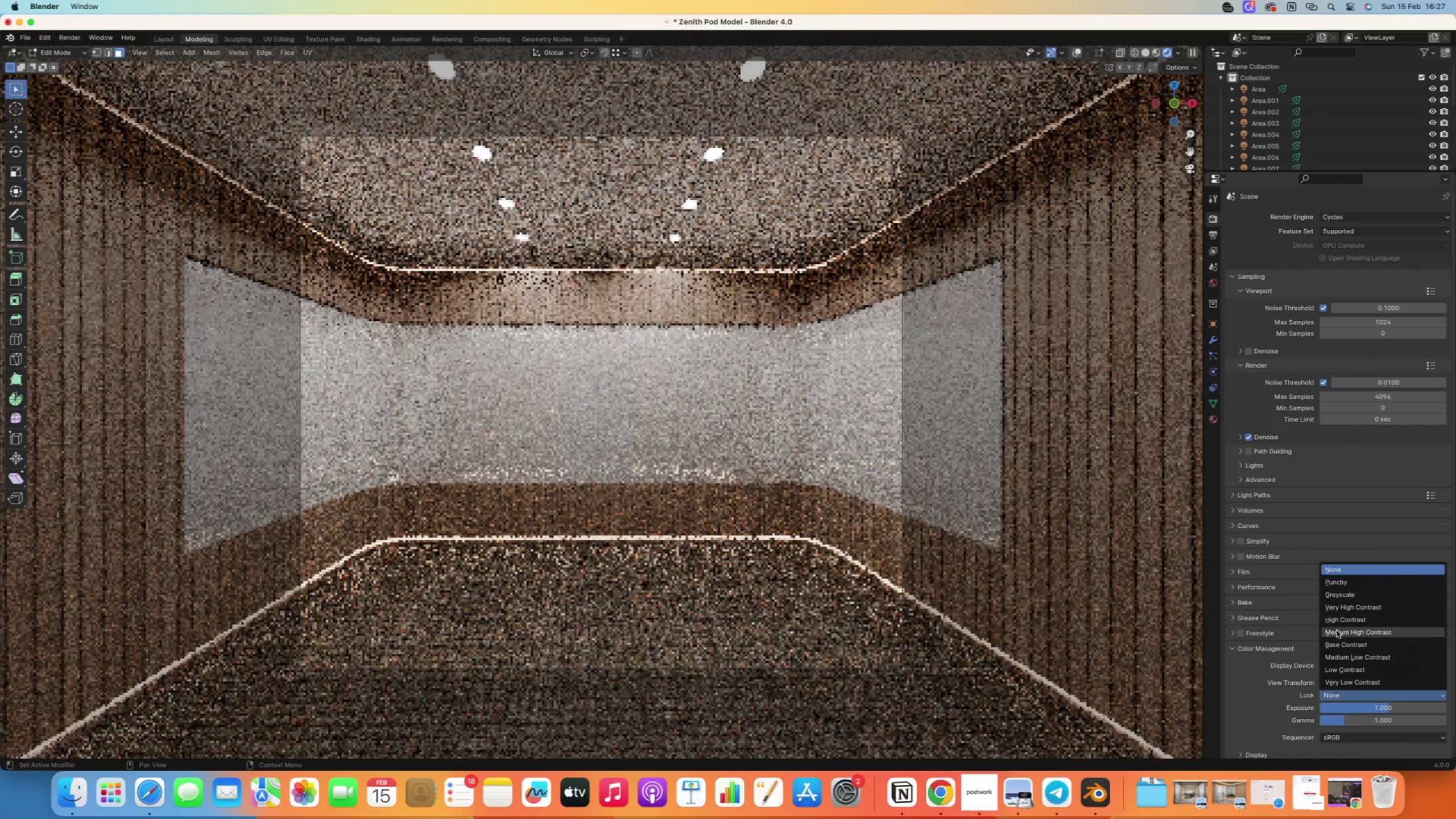 
left_click([1346, 635])
 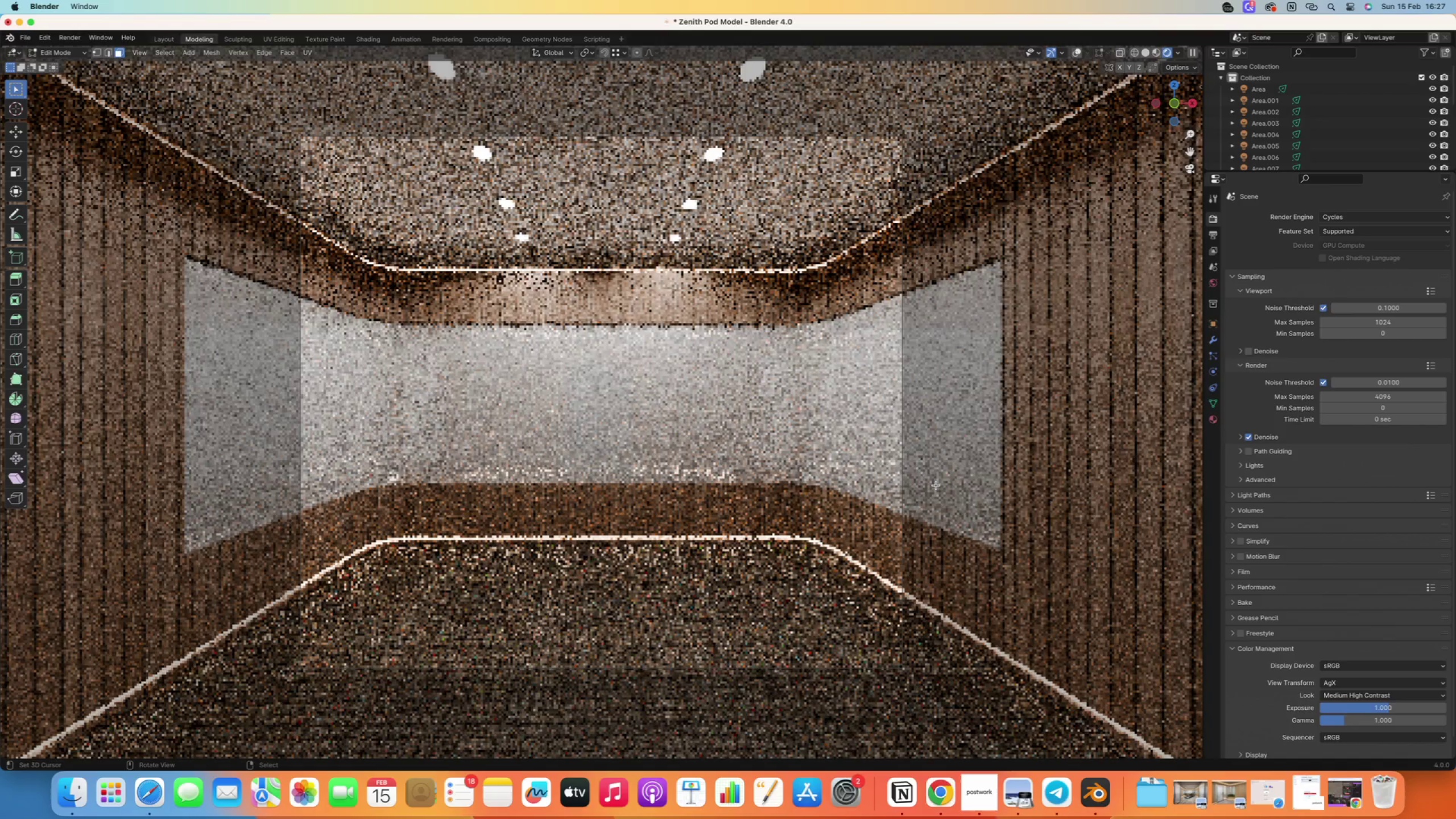 
wait(9.19)
 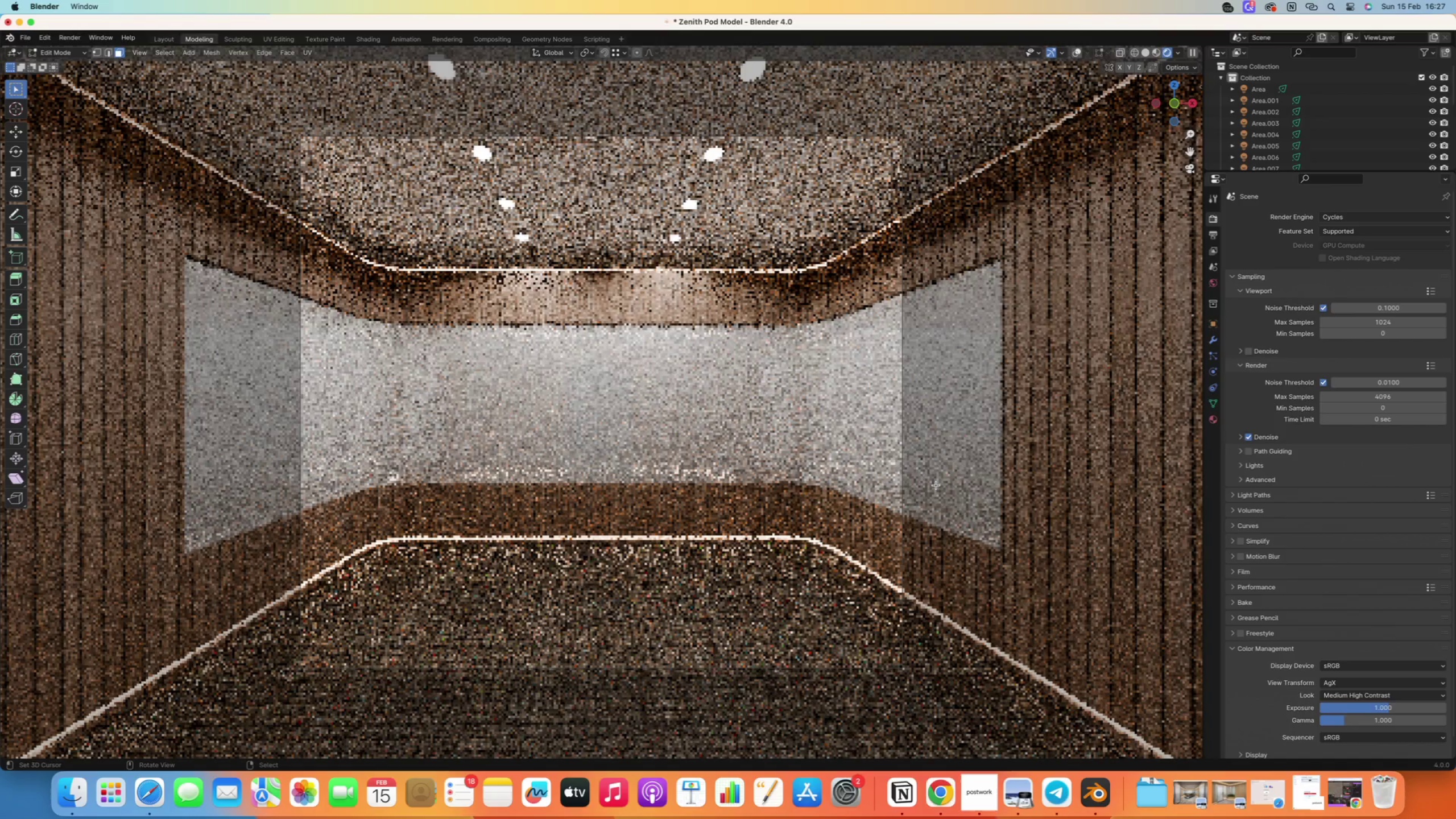 
left_click([1210, 417])
 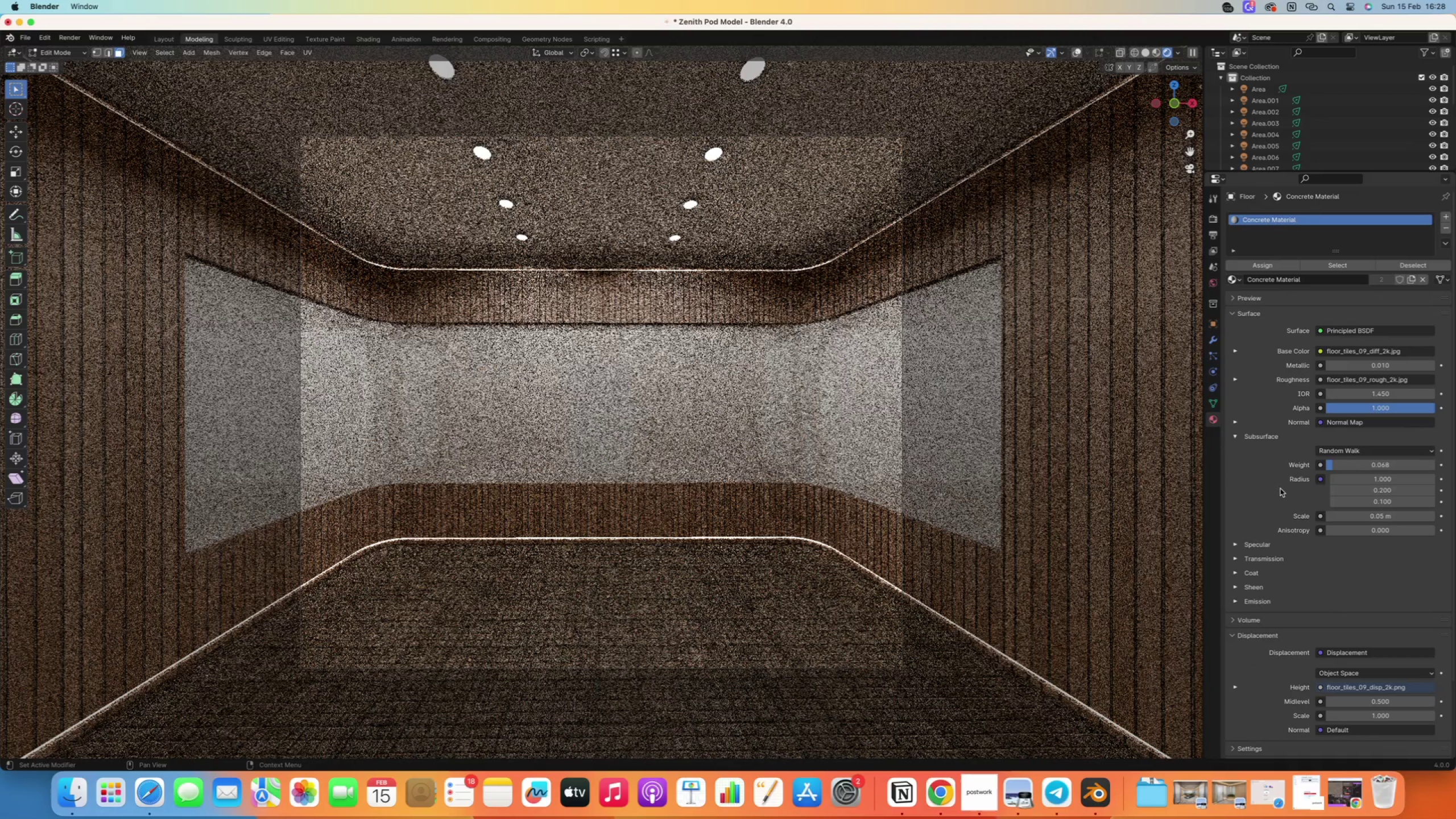 
left_click_drag(start_coordinate=[1345, 462], to_coordinate=[1293, 474])
 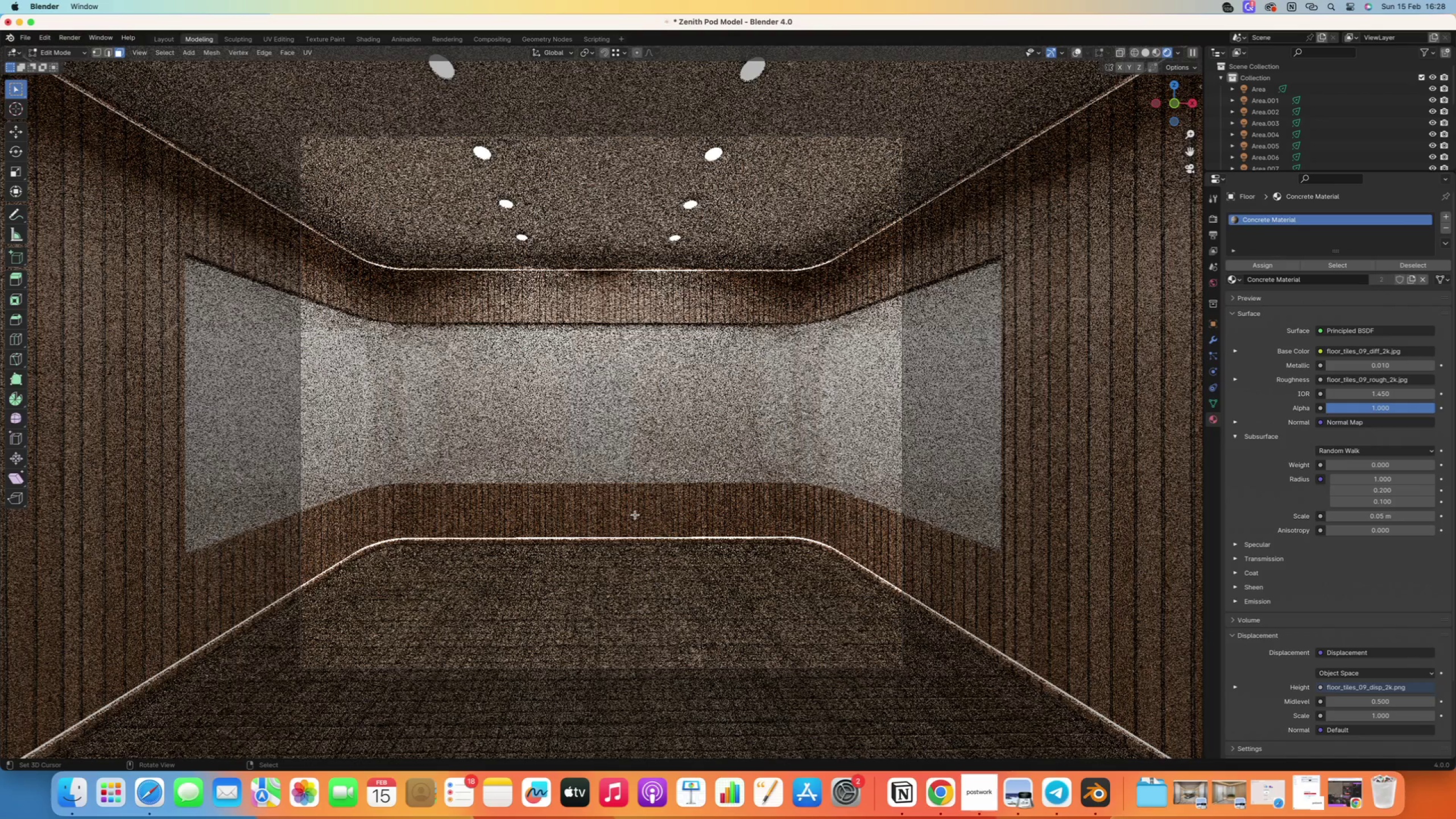 
wait(21.99)
 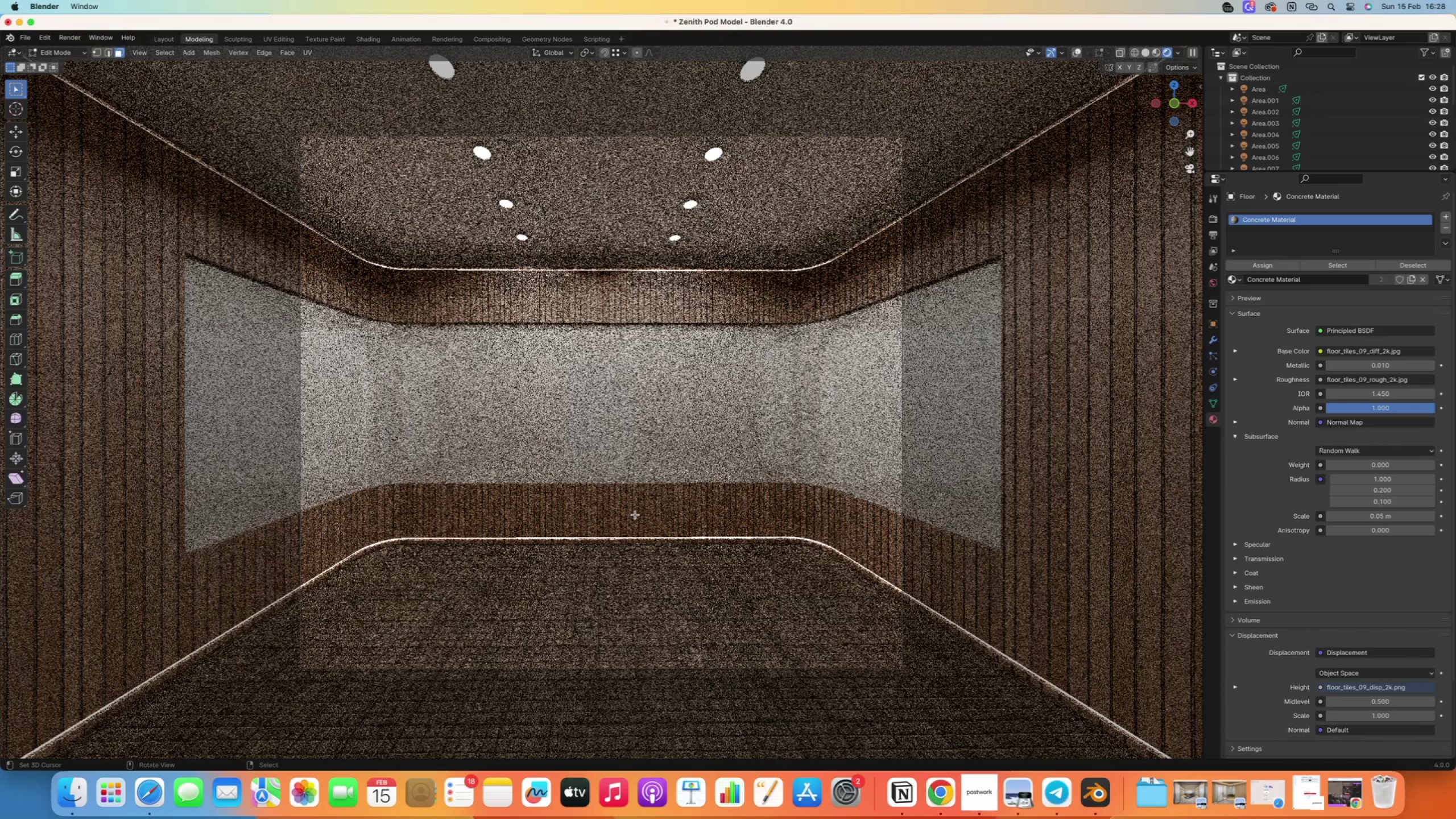 
right_click([624, 423])
 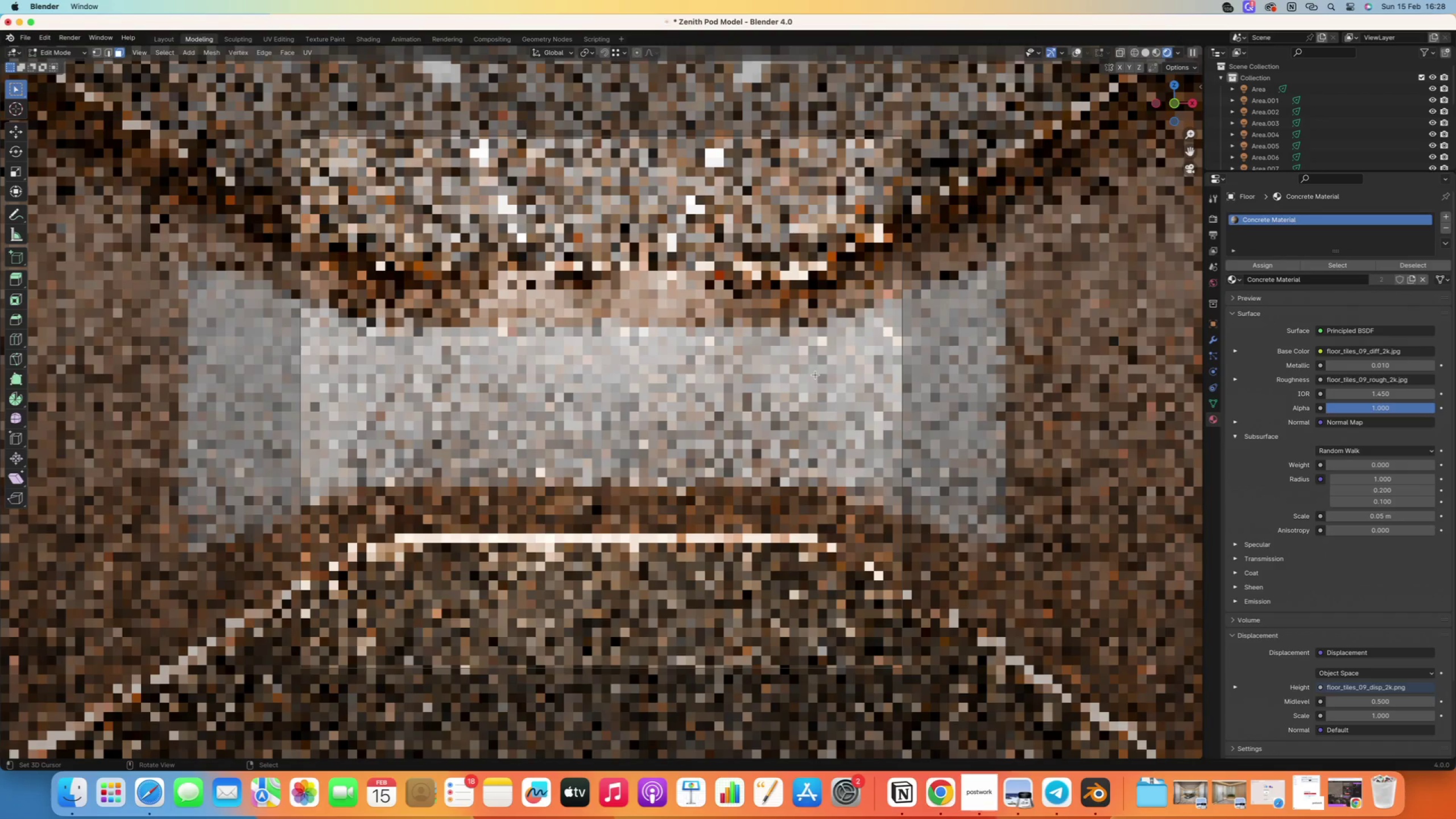 
key(Tab)
 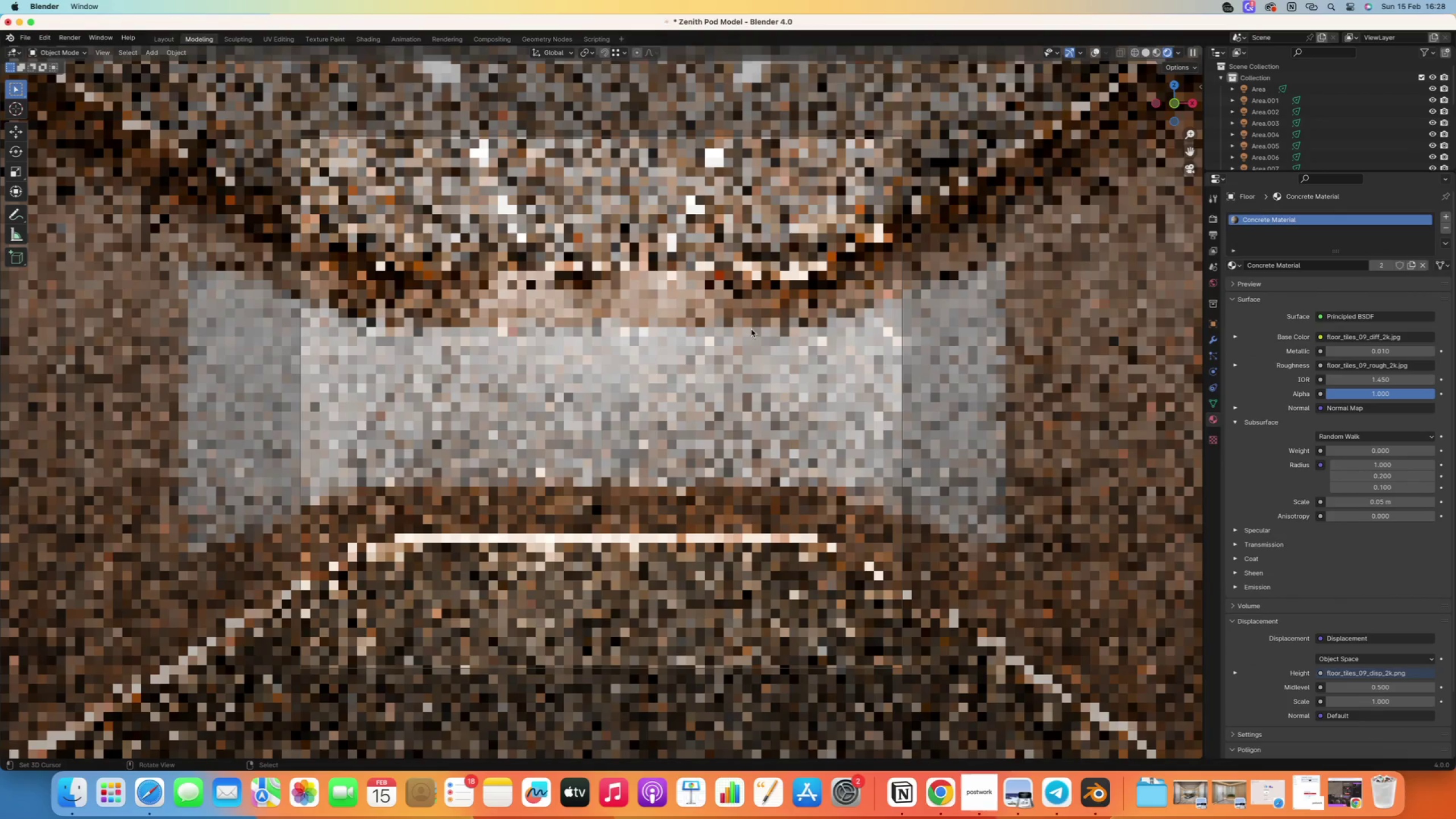 
right_click([727, 387])
 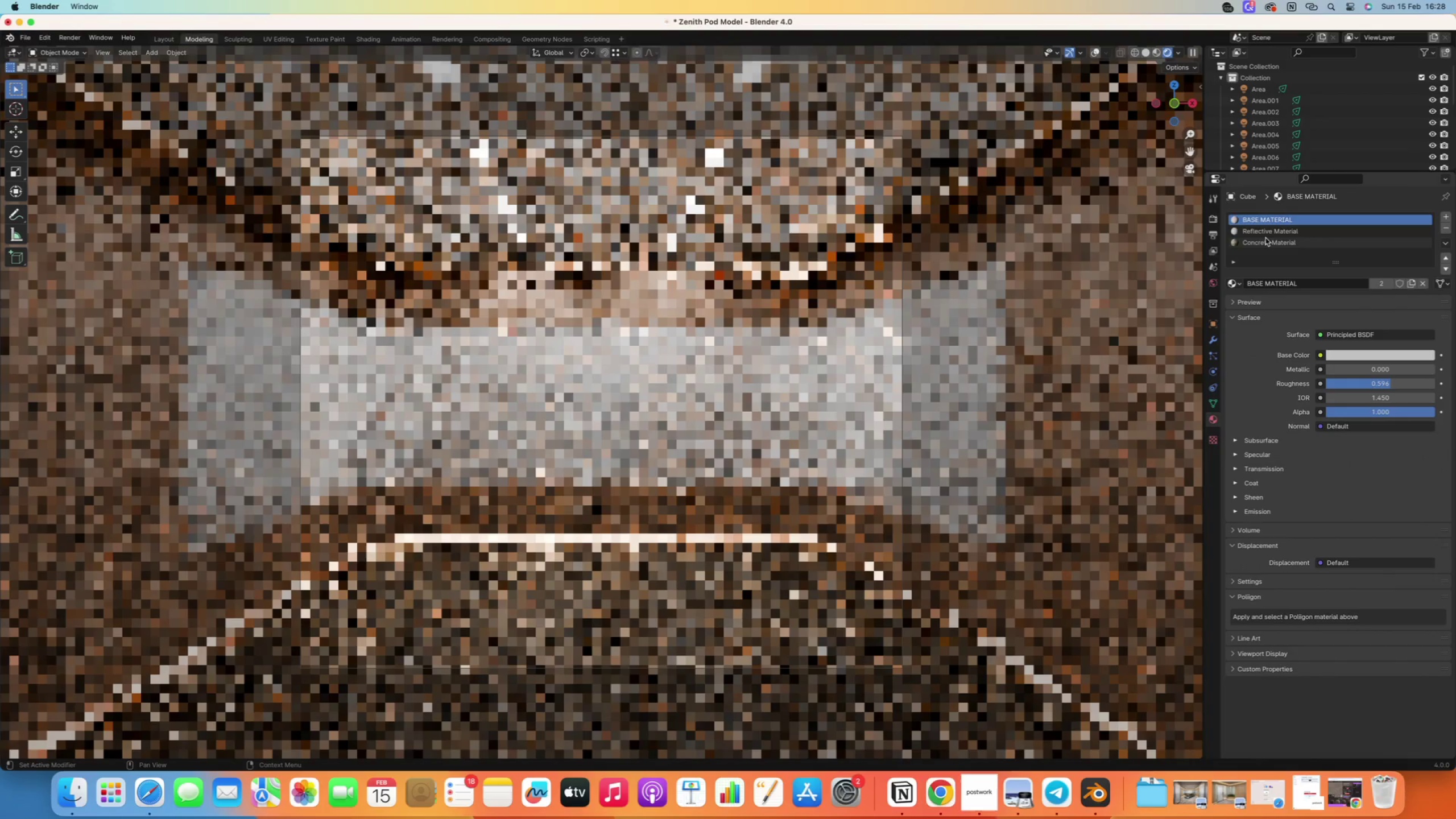 
left_click([1260, 231])
 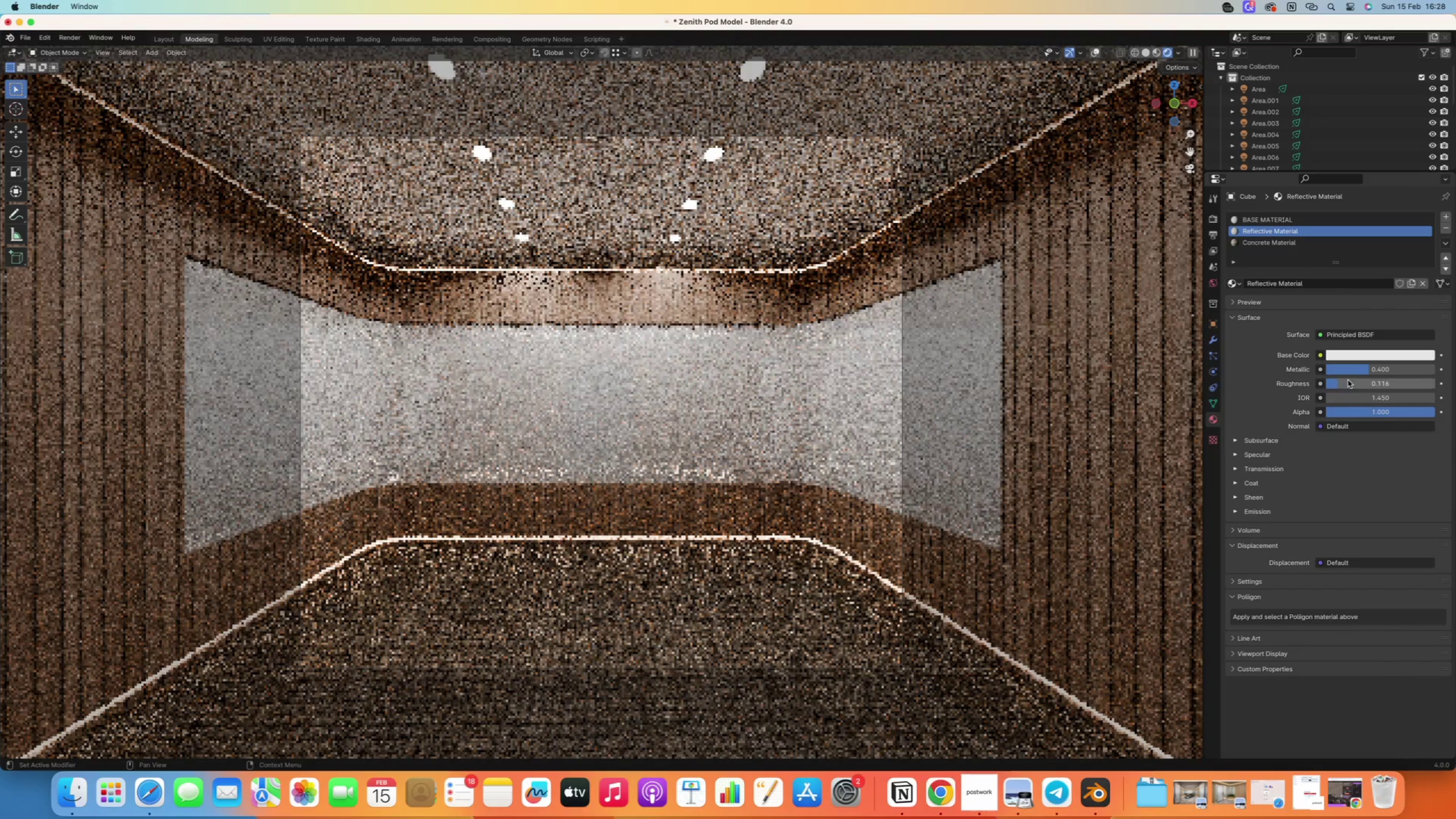 
left_click_drag(start_coordinate=[1364, 370], to_coordinate=[1343, 377])
 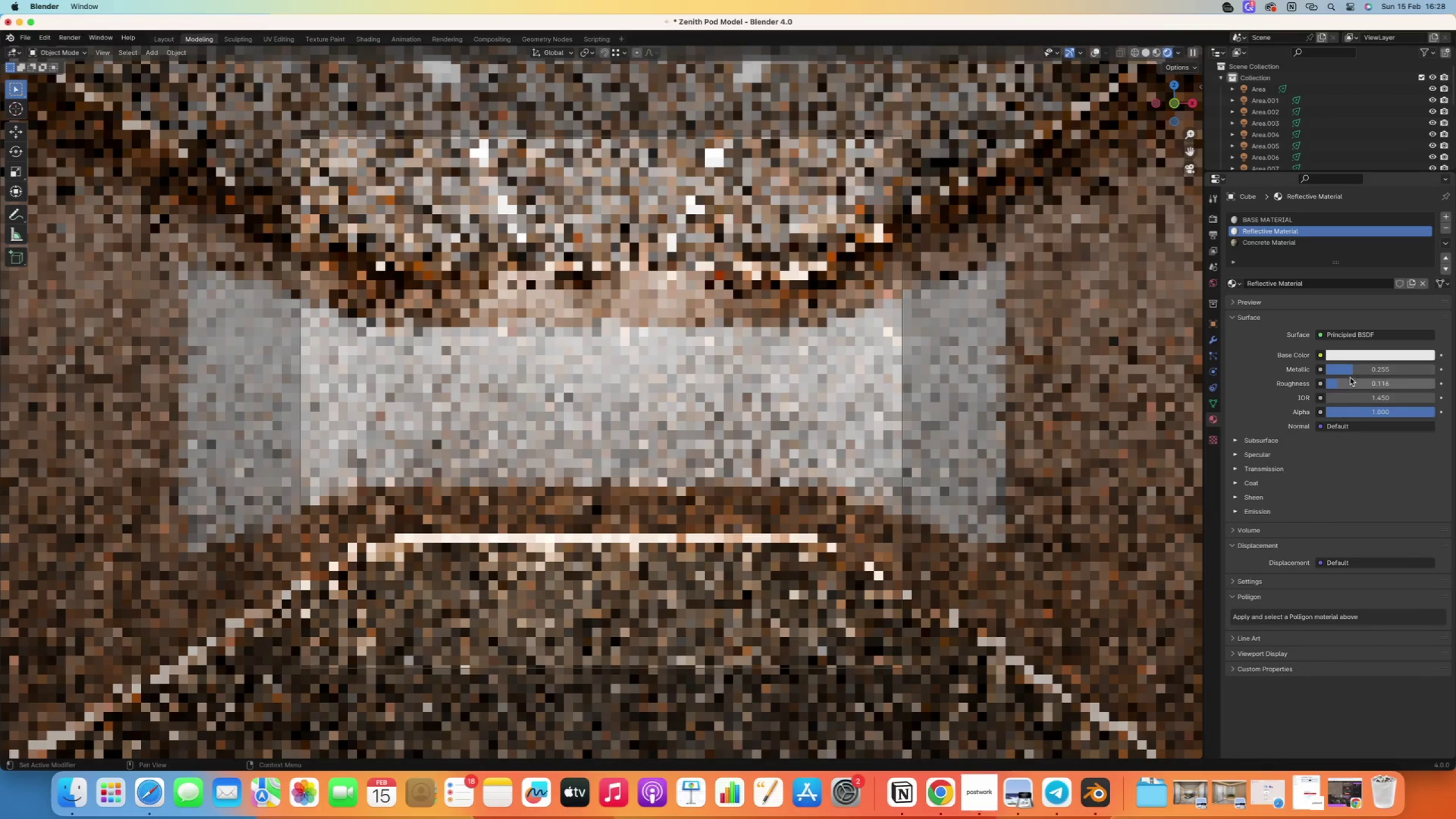 
left_click_drag(start_coordinate=[1344, 382], to_coordinate=[1343, 415])
 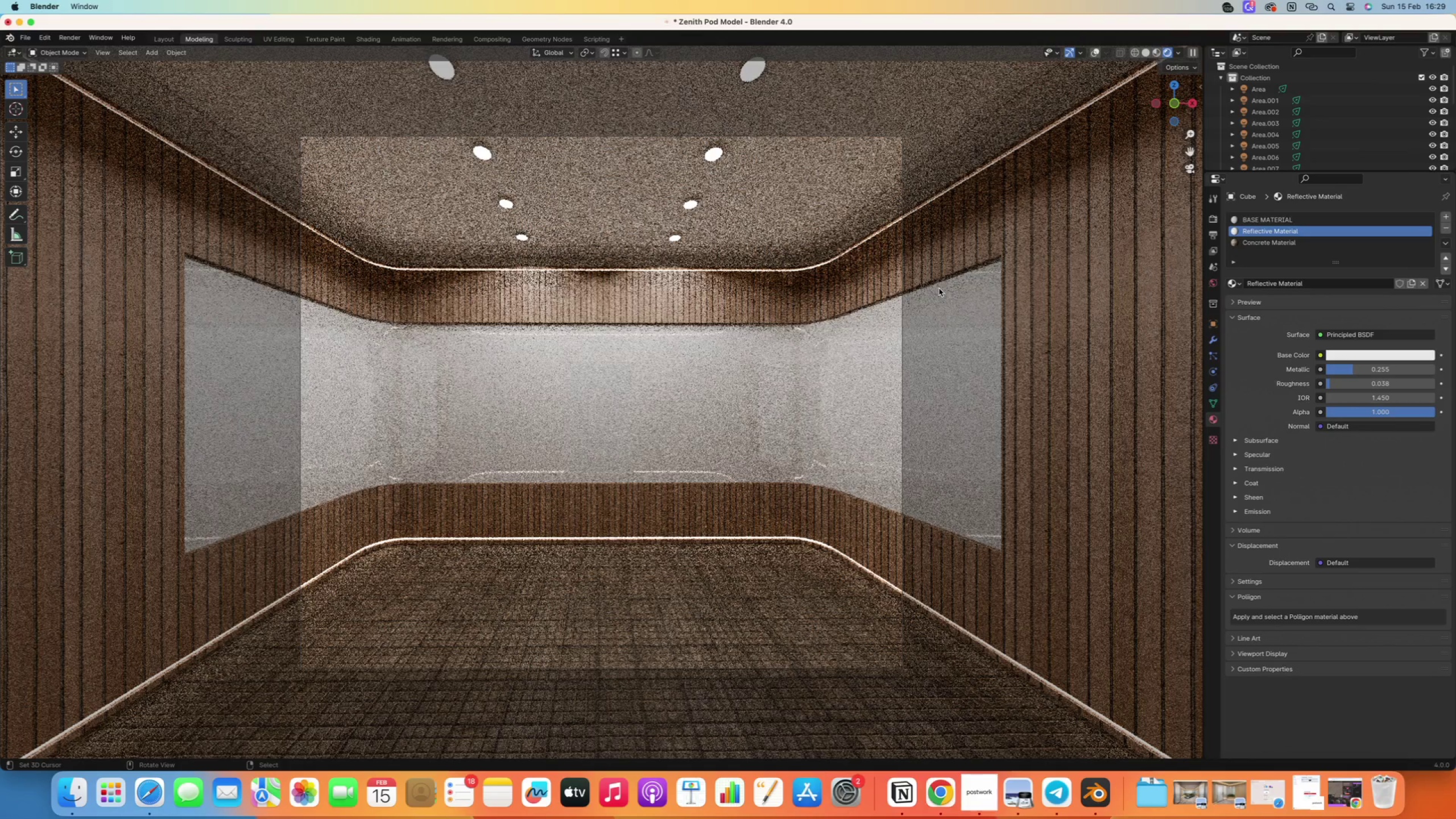 
wait(47.65)
 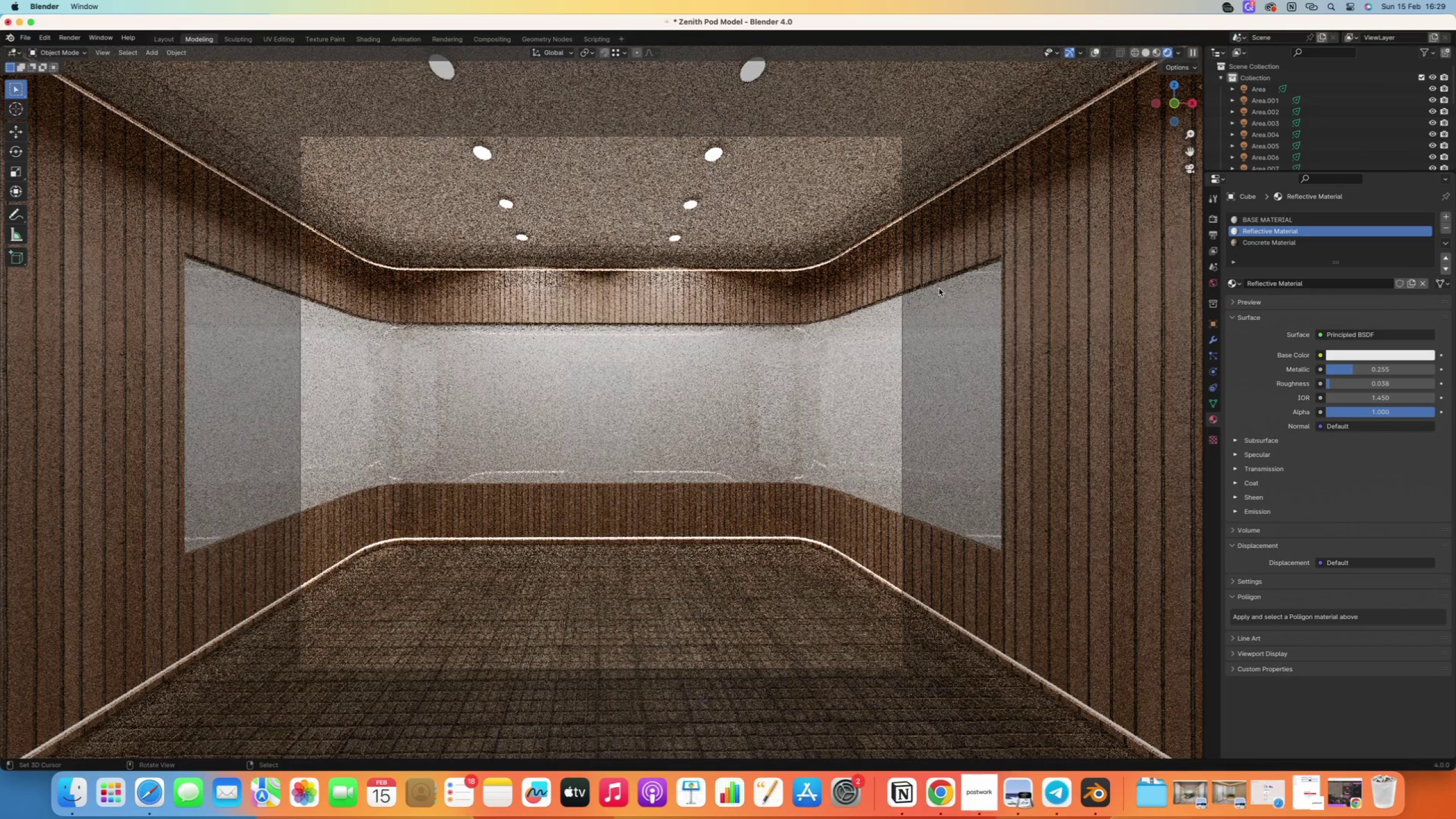 
double_click([1214, 234])
 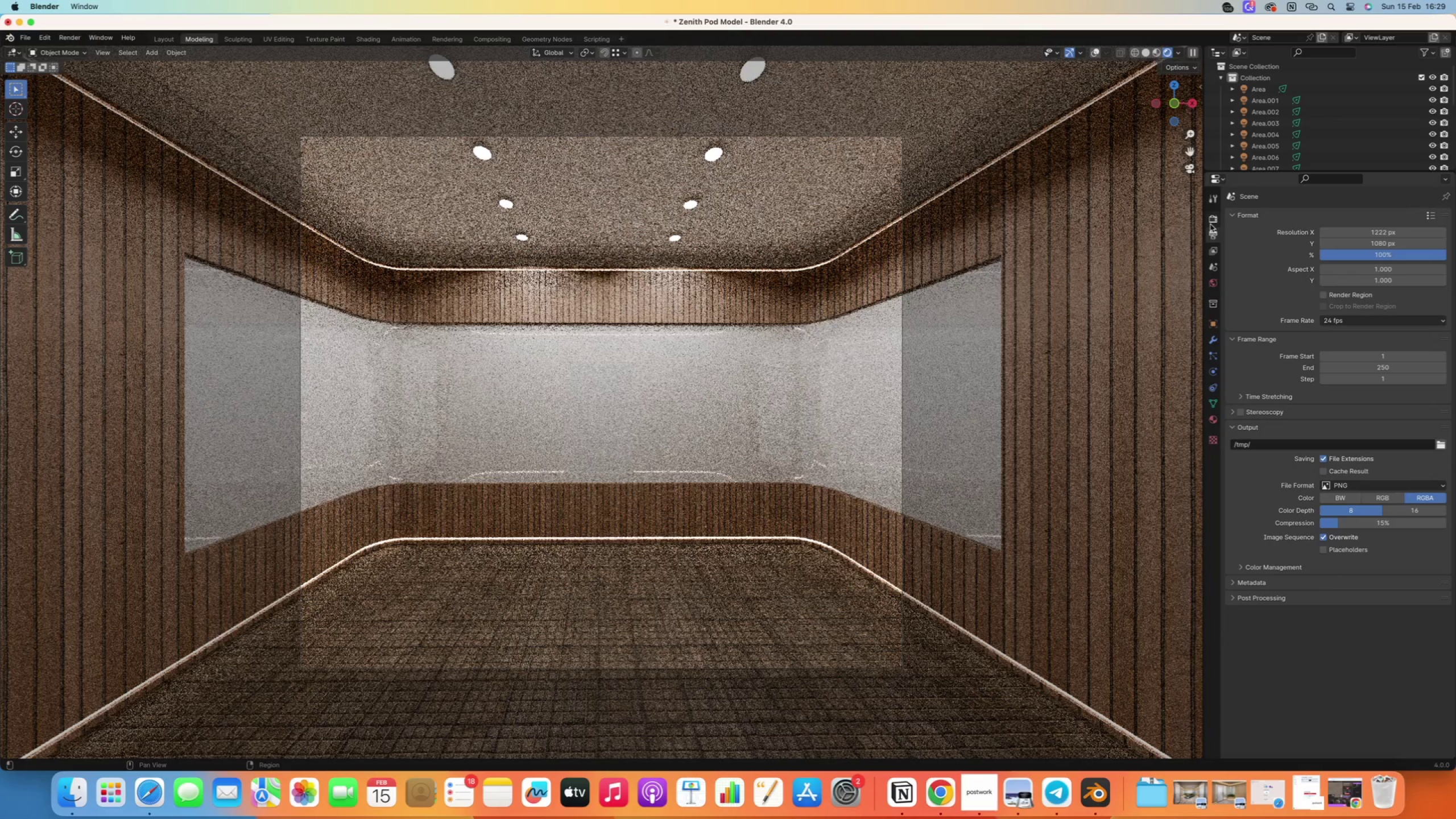 
left_click([1211, 218])
 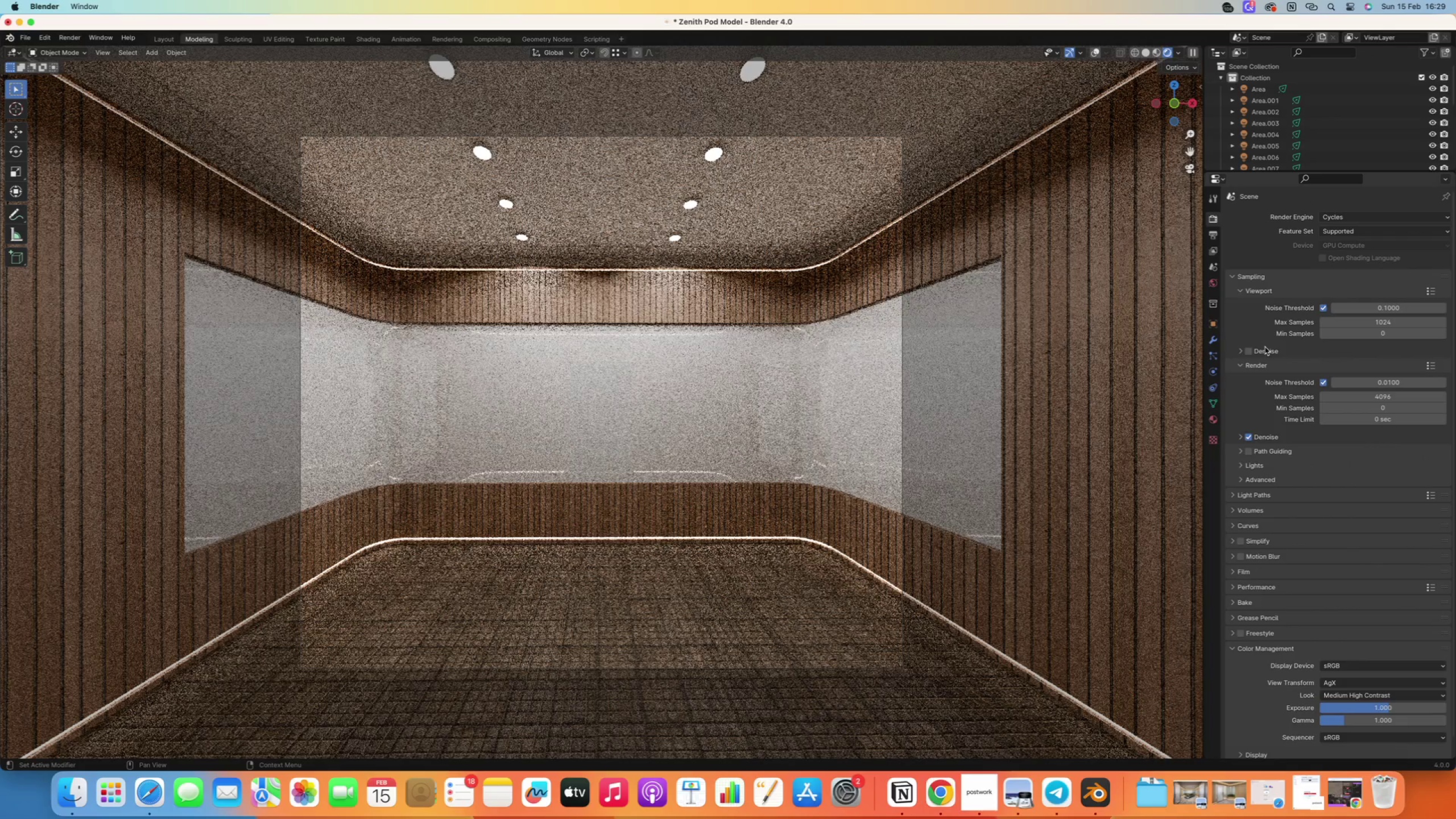 
left_click([1248, 351])
 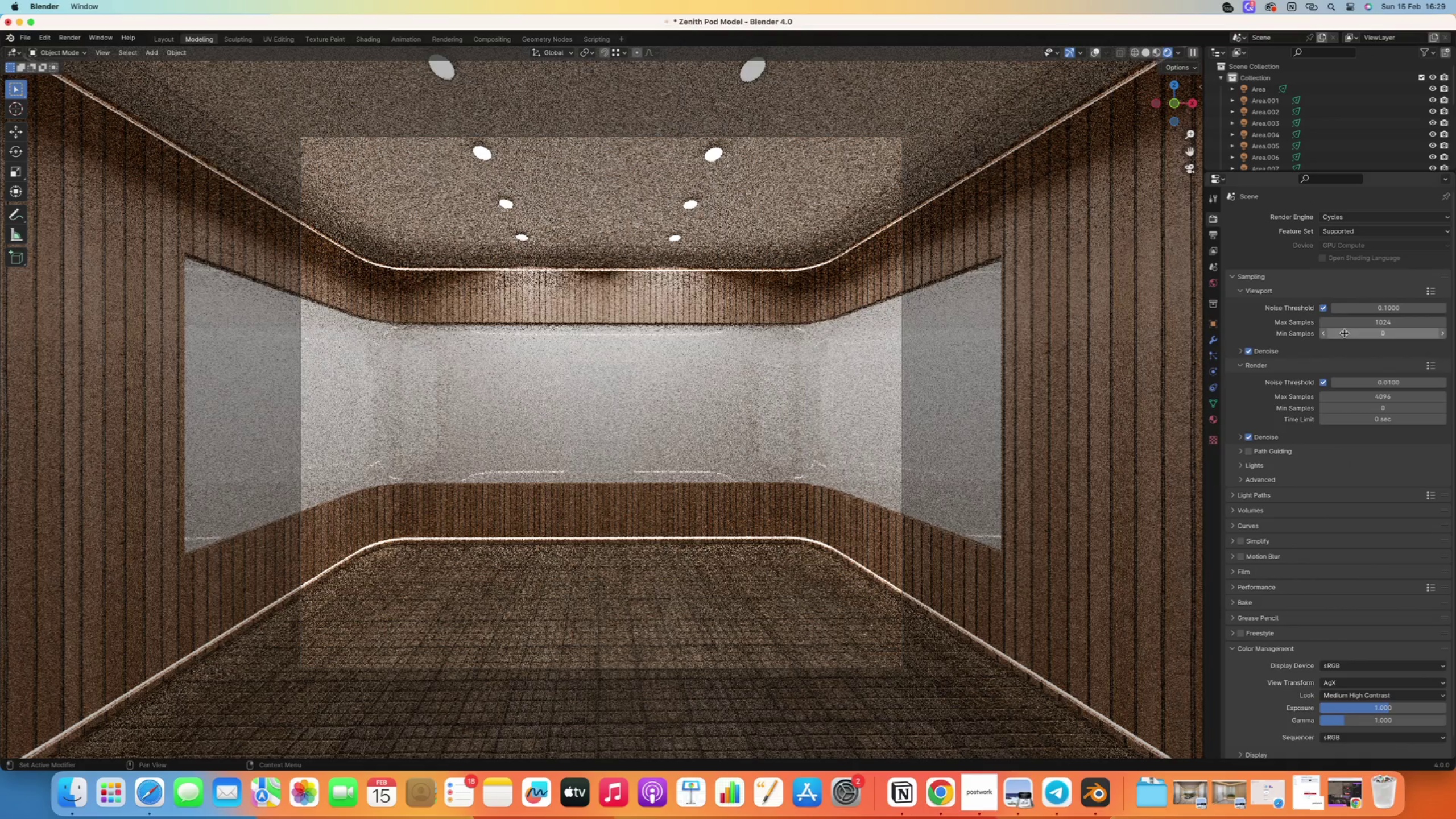 
mouse_move([1357, 339])
 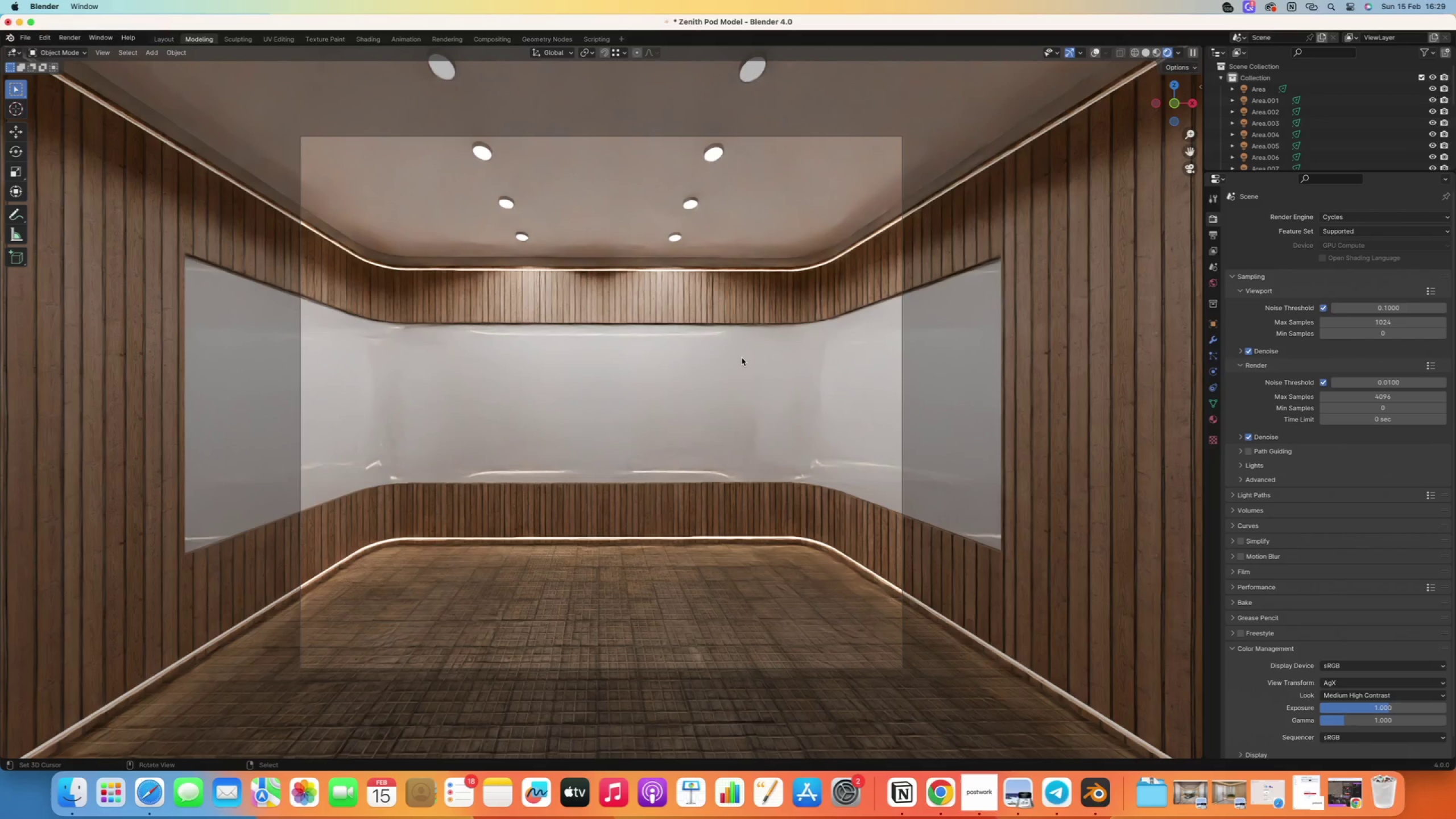 
wait(17.26)
 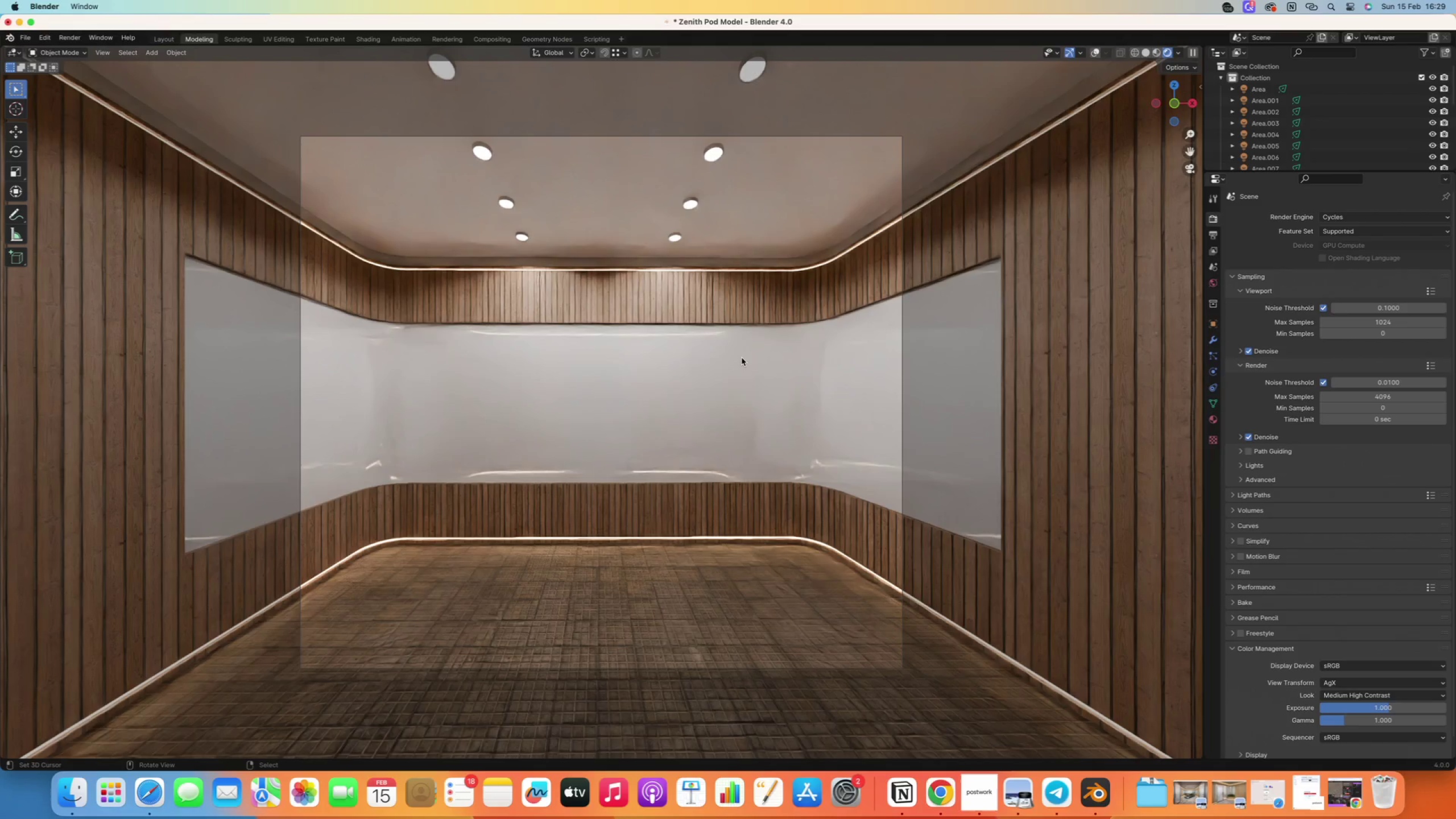 
left_click([1191, 54])
 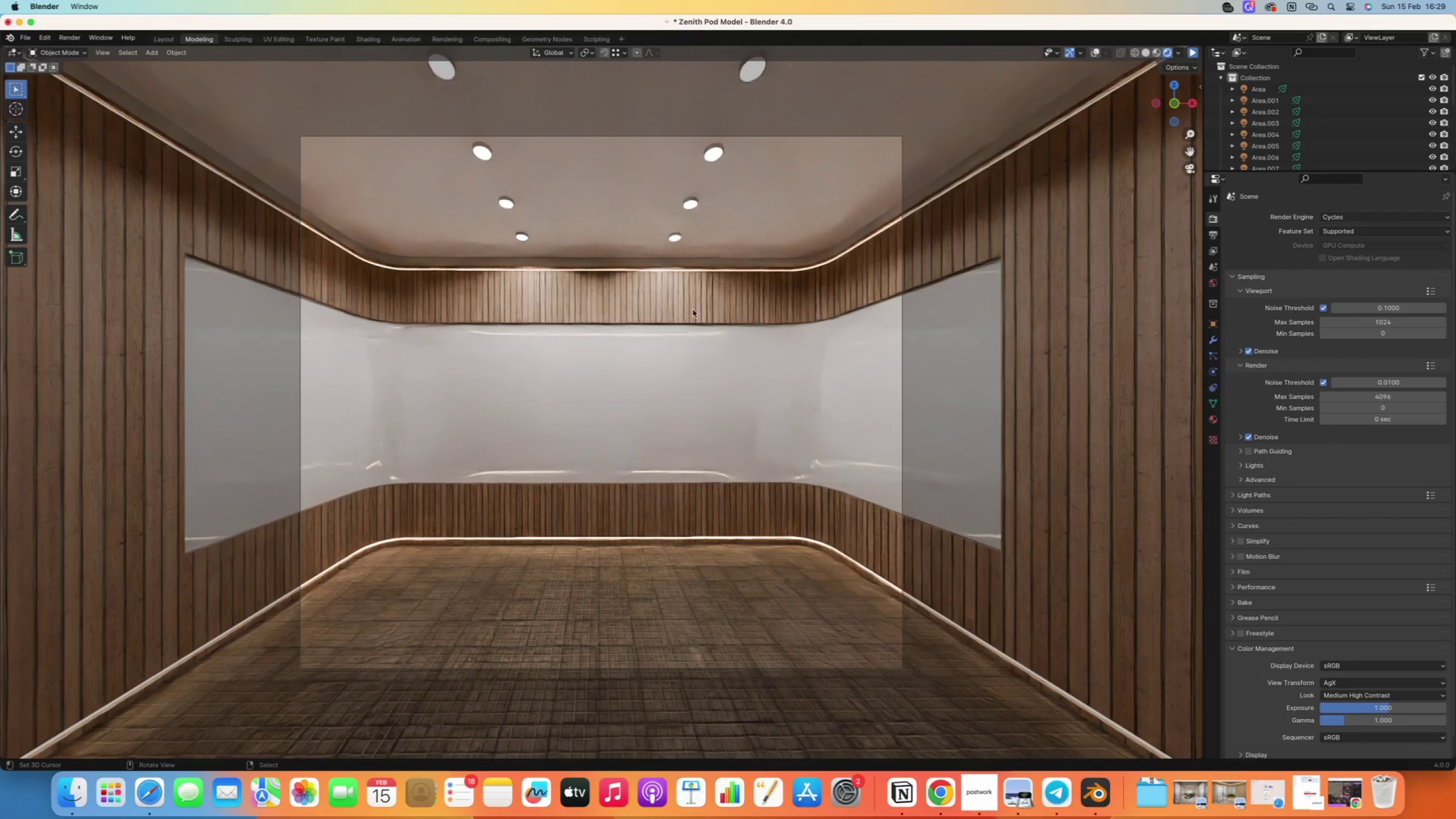 
hold_key(key=ControlLeft, duration=0.61)
 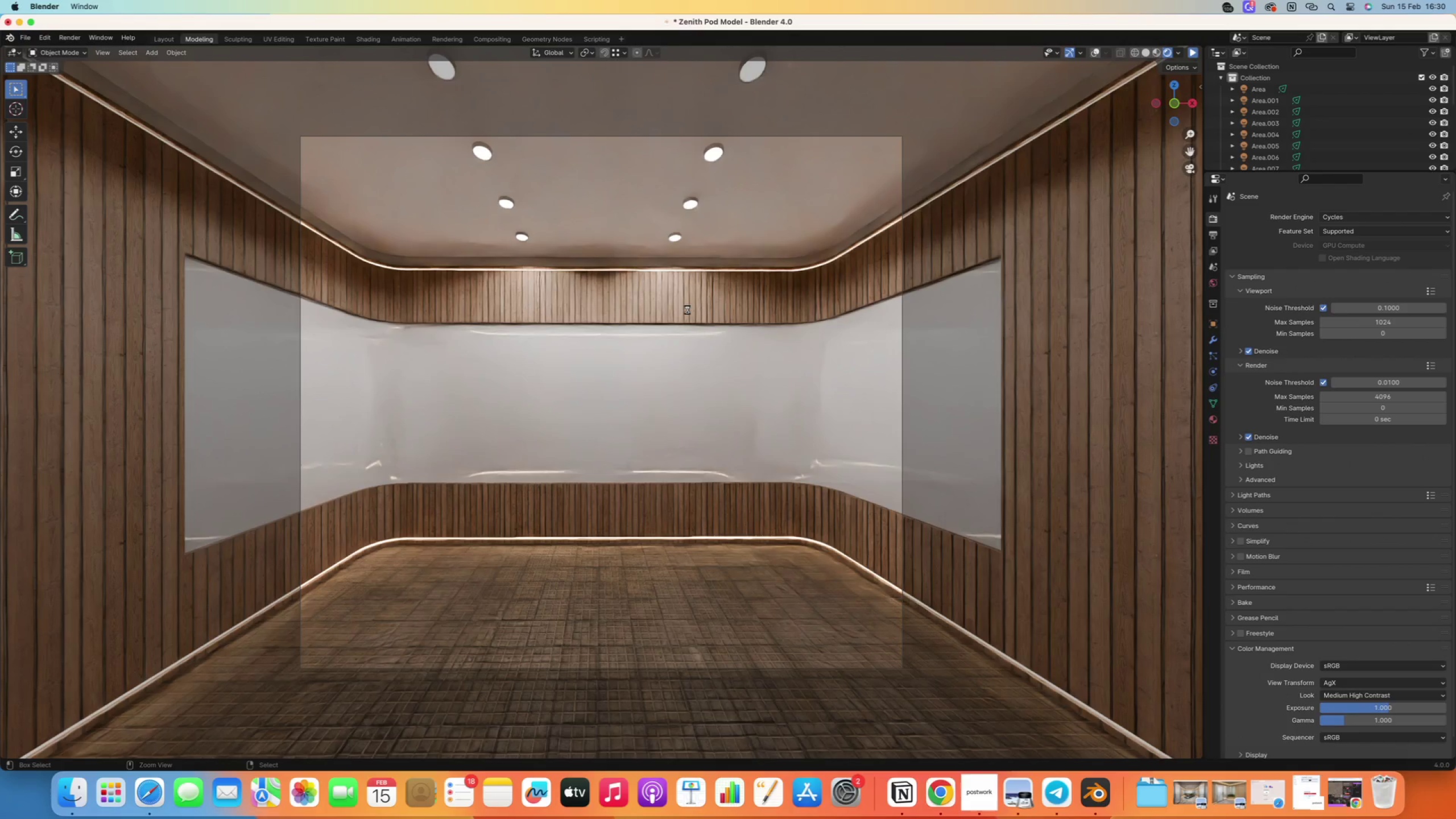 